 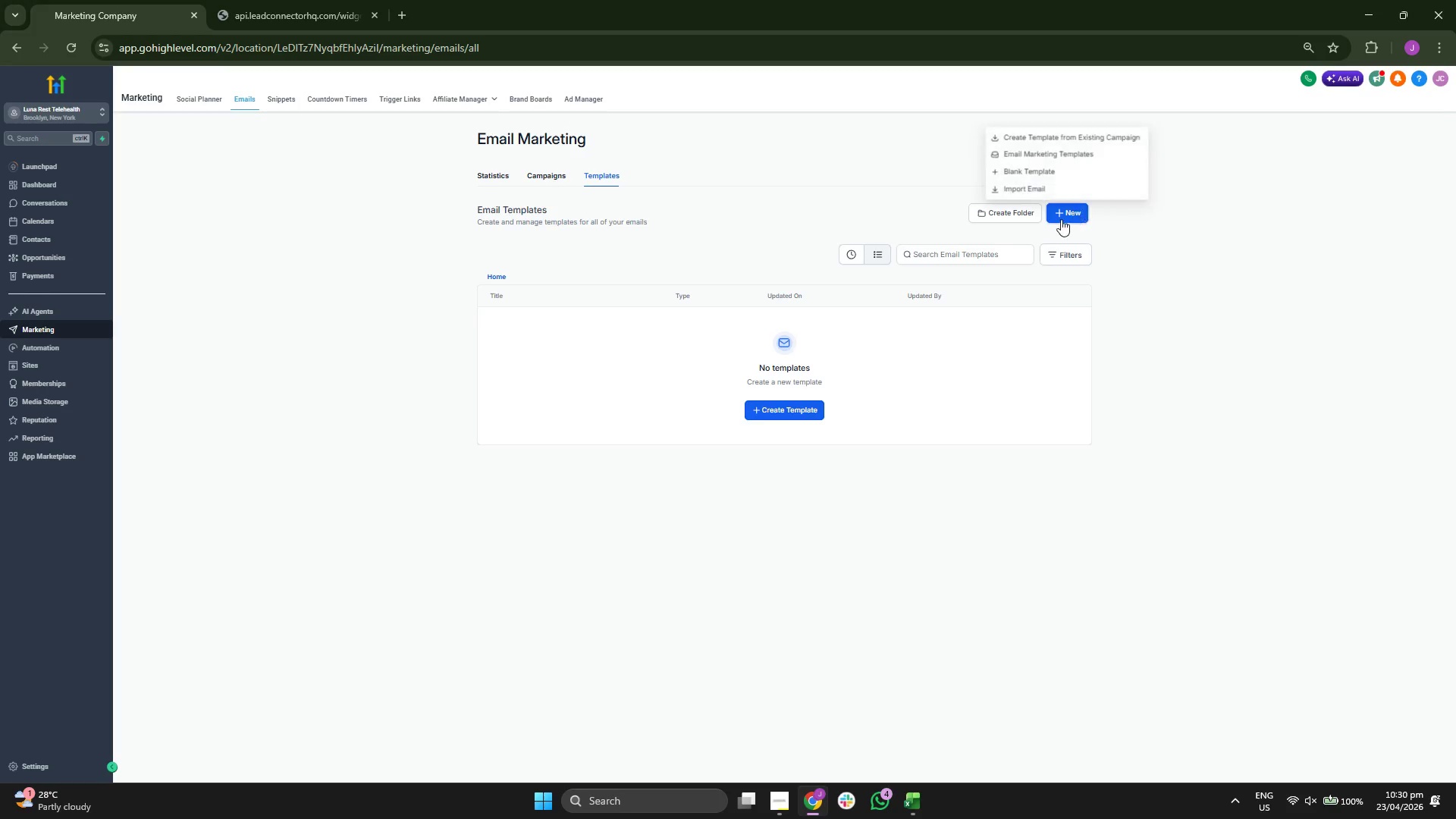 
left_click([1064, 168])
 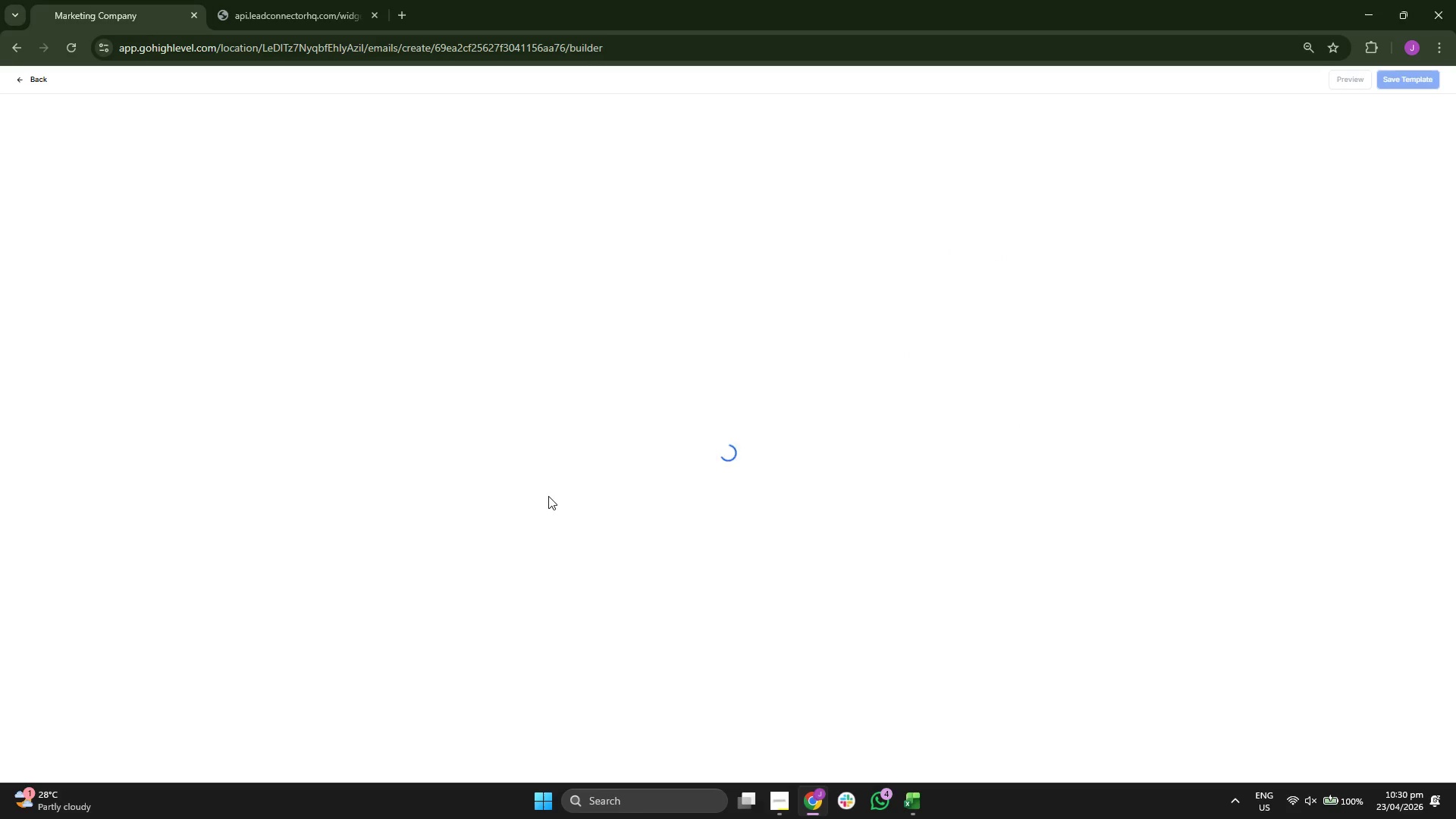 
wait(13.38)
 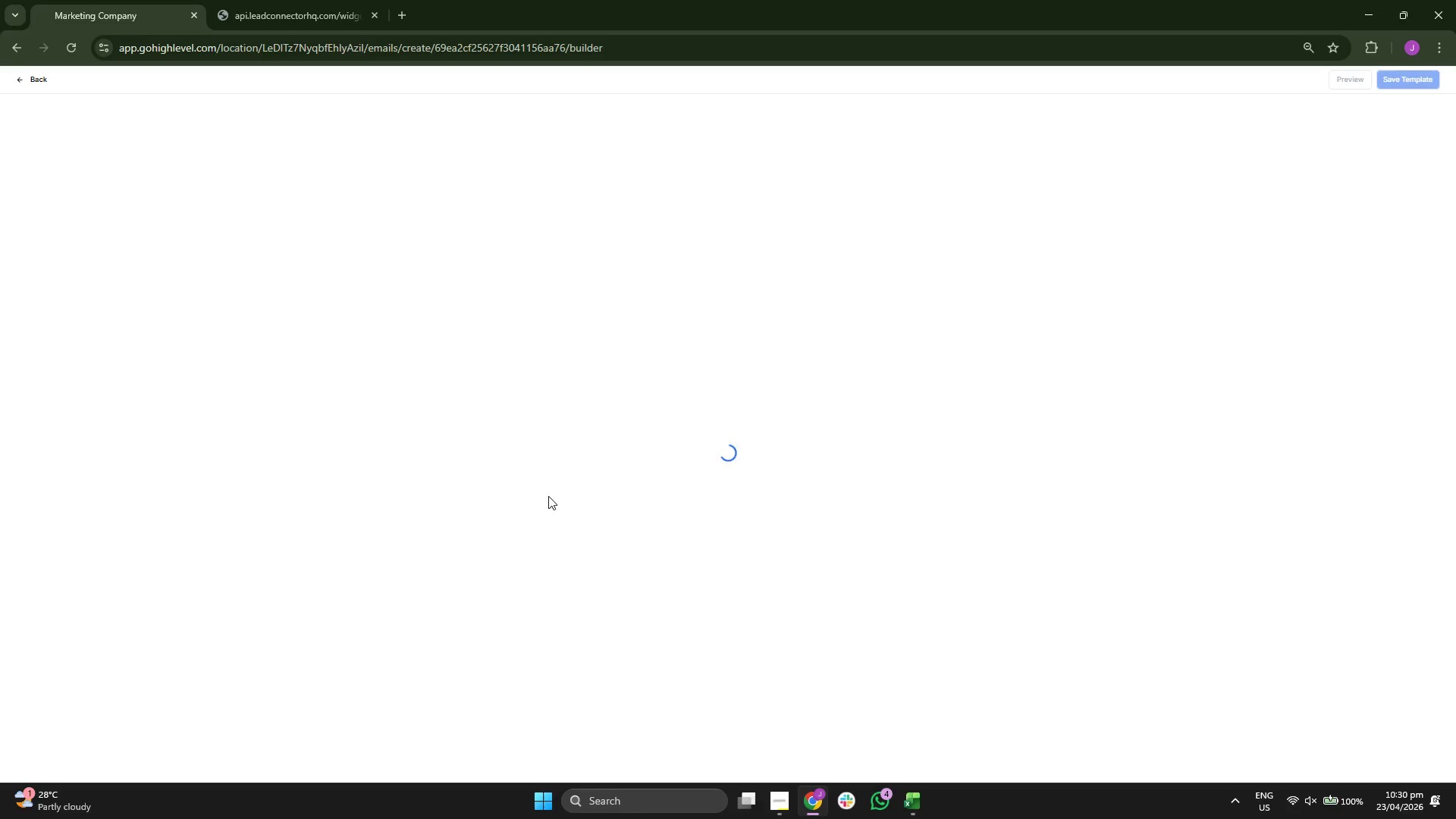 
left_click([790, 147])
 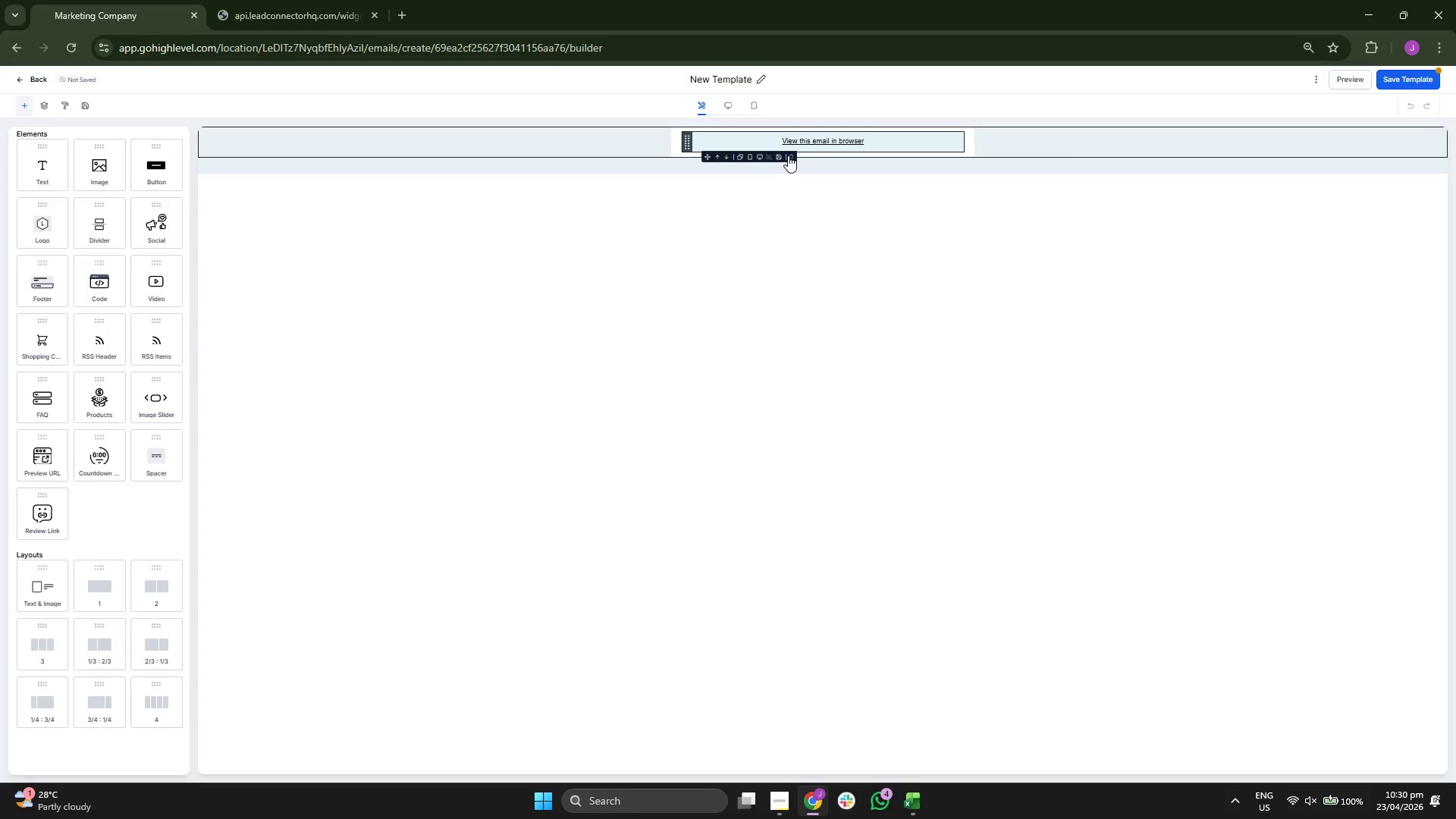 
left_click([788, 155])
 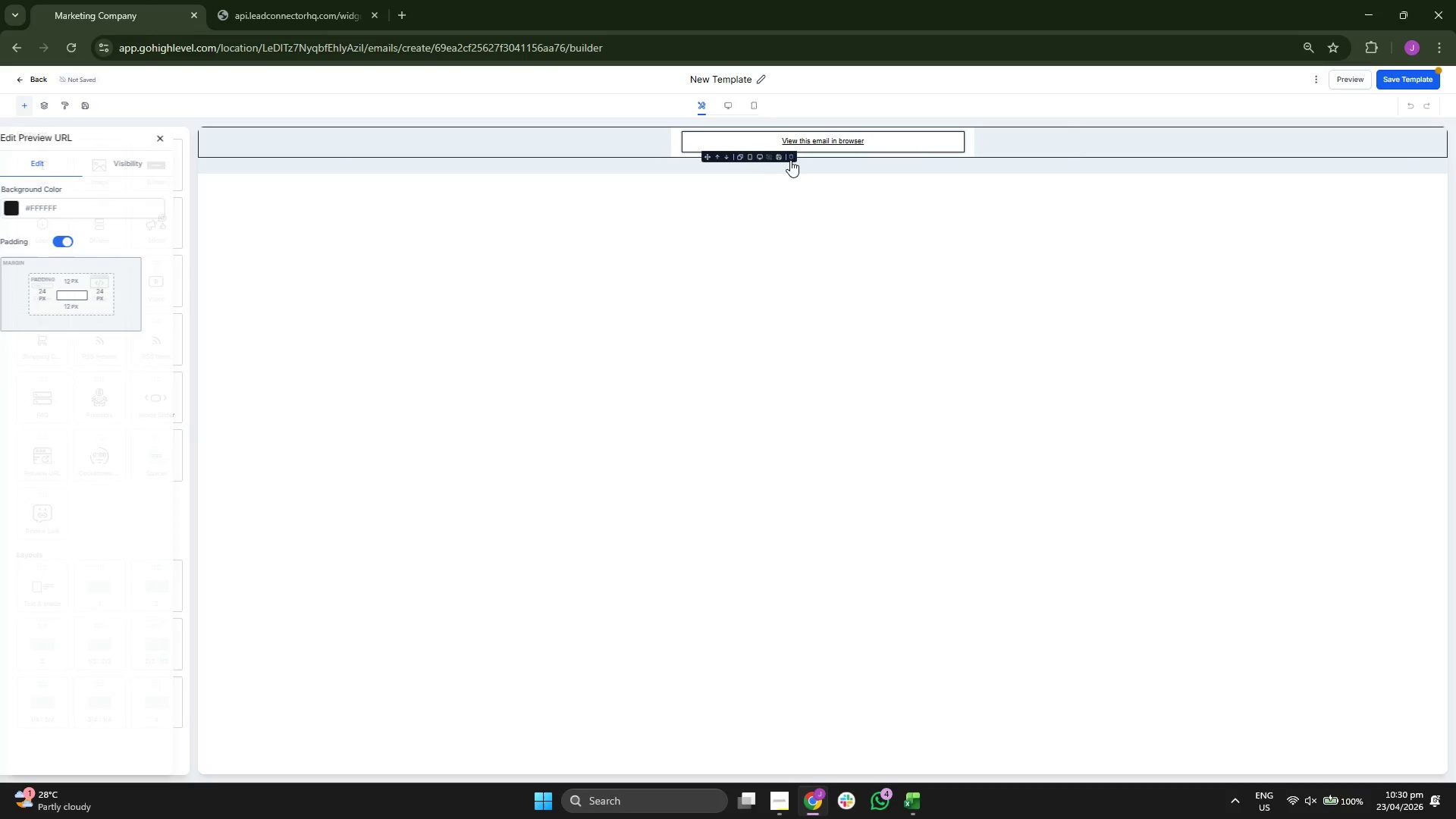 
left_click([794, 159])
 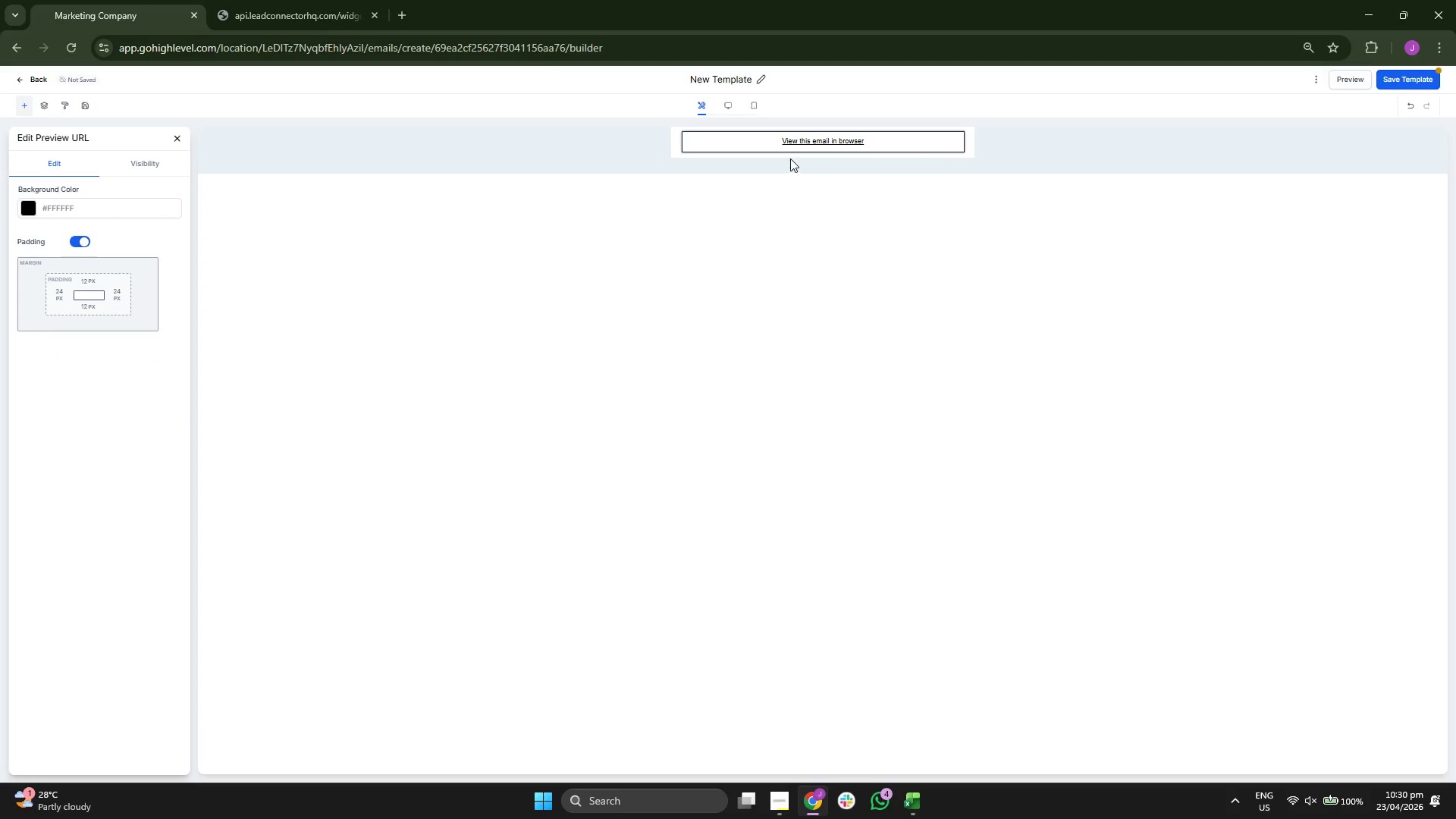 
left_click([791, 155])
 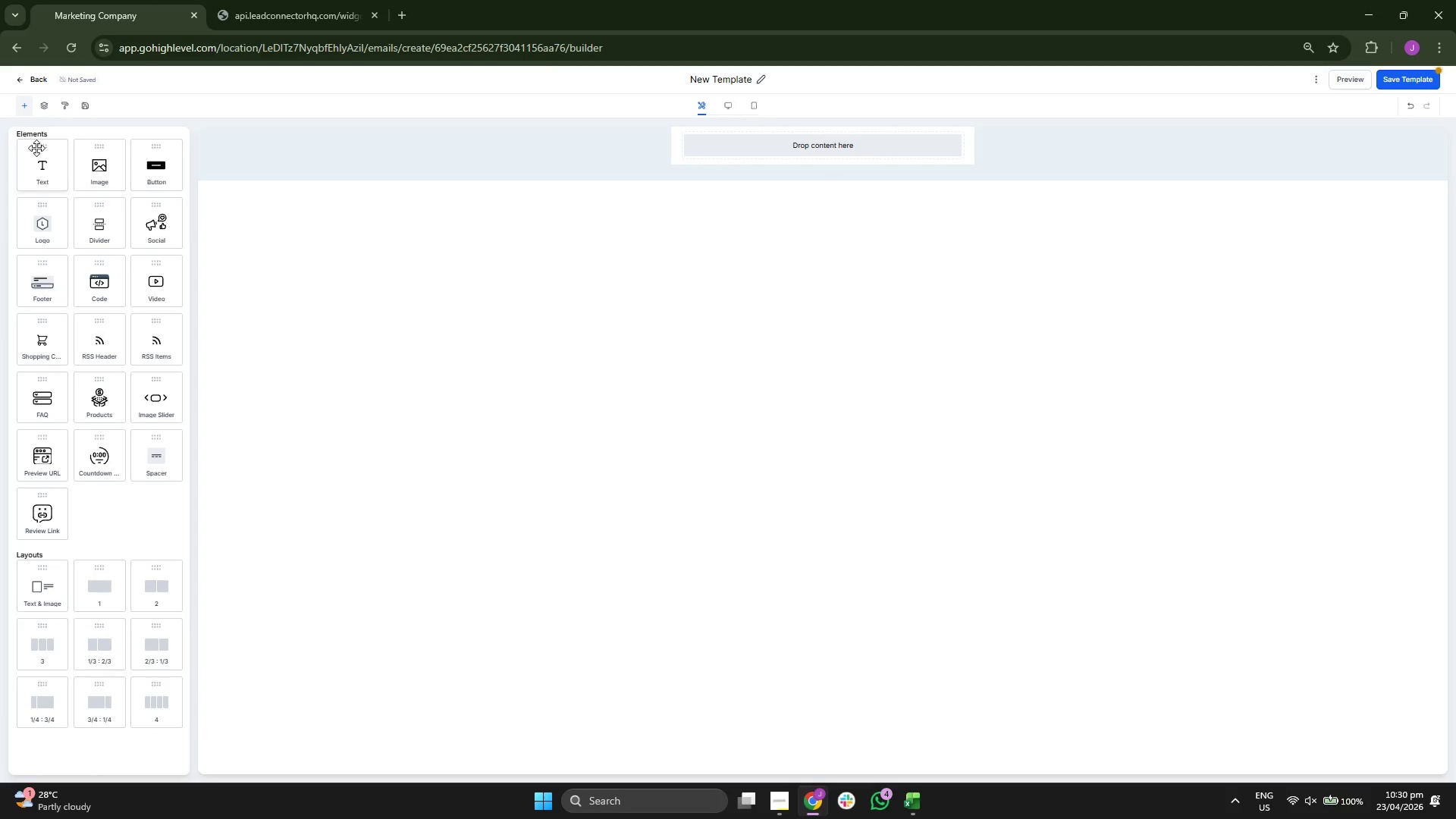 
left_click_drag(start_coordinate=[46, 170], to_coordinate=[795, 149])
 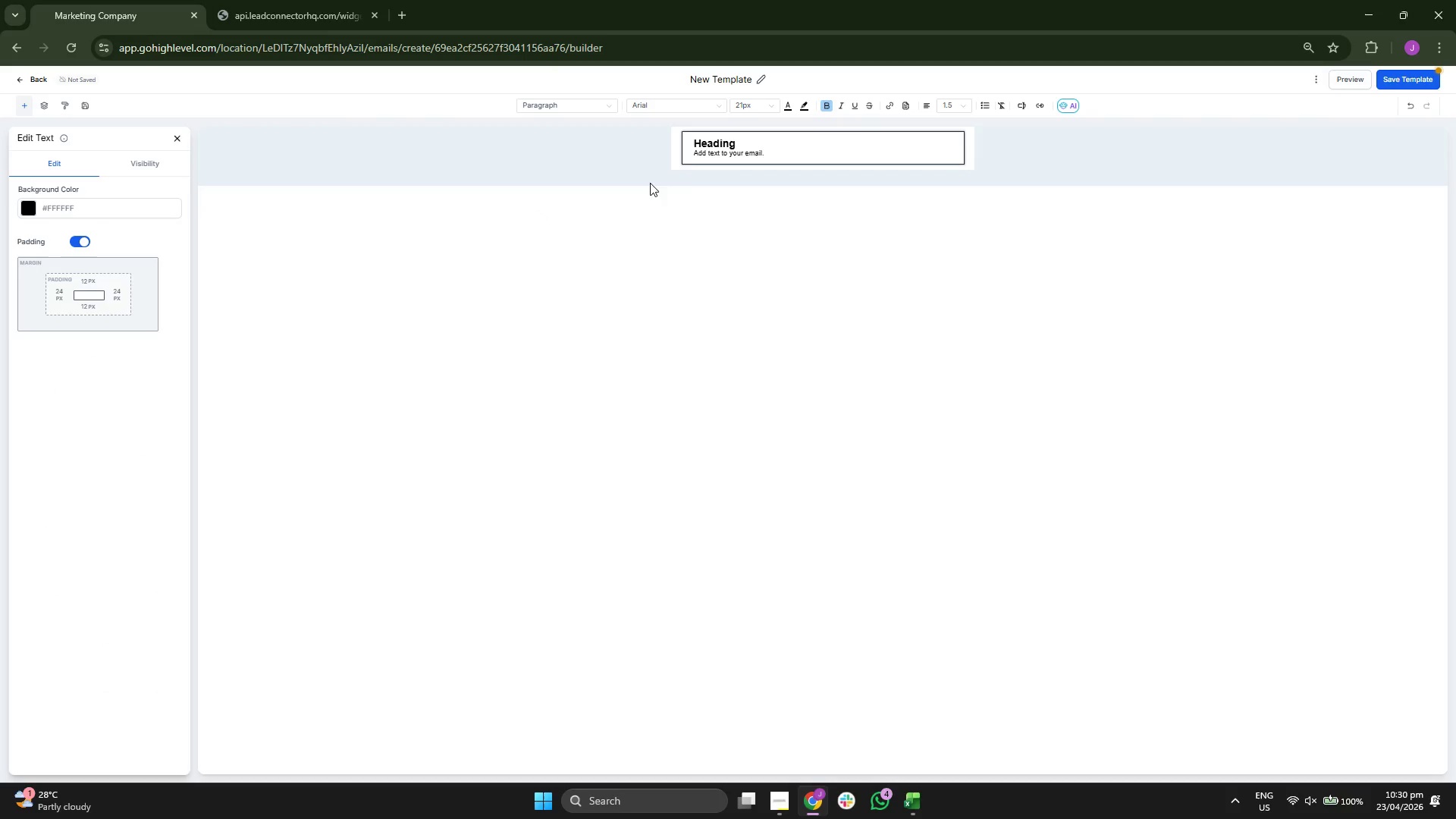 
left_click([787, 140])
 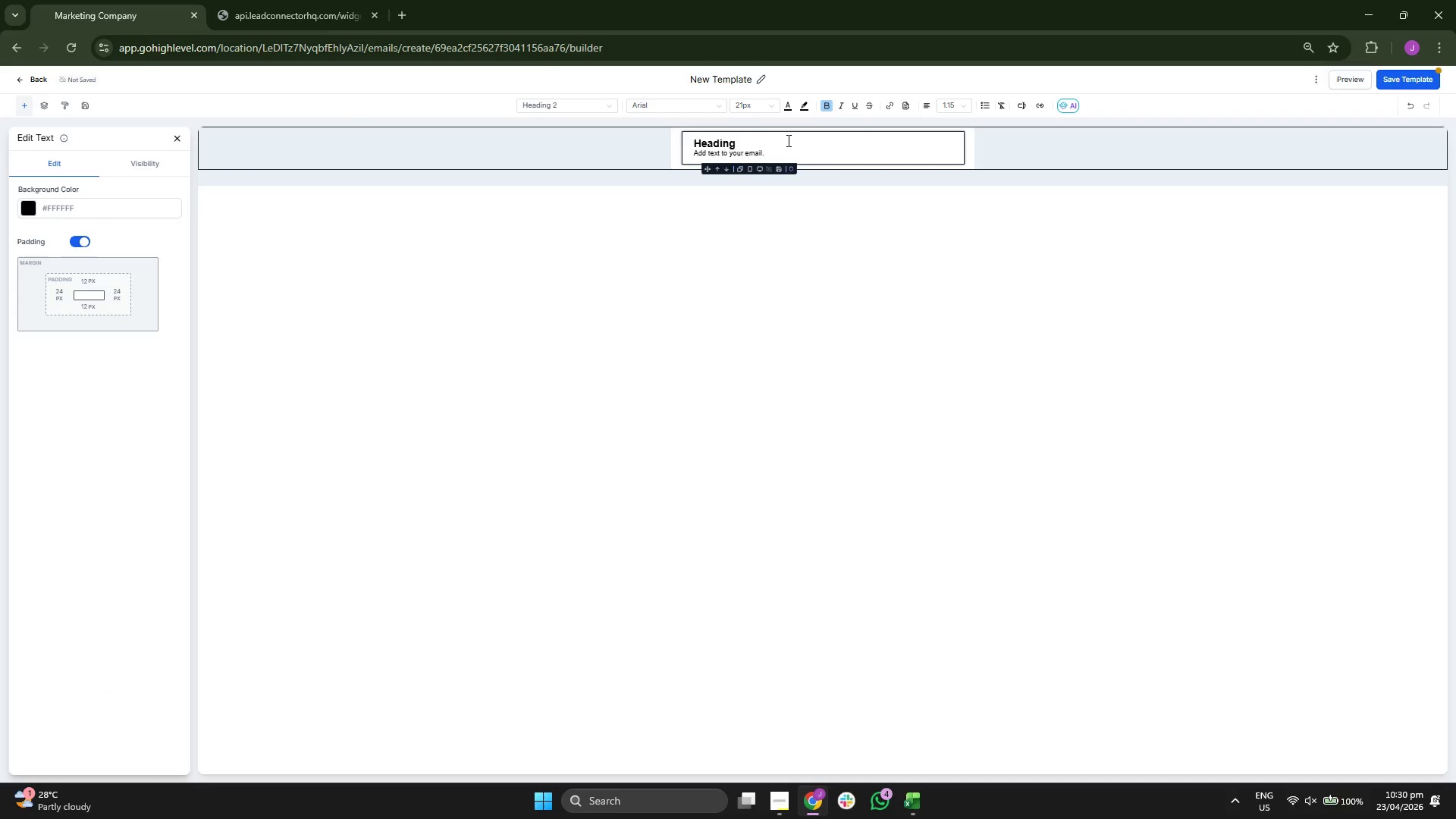 
key(Backspace)
 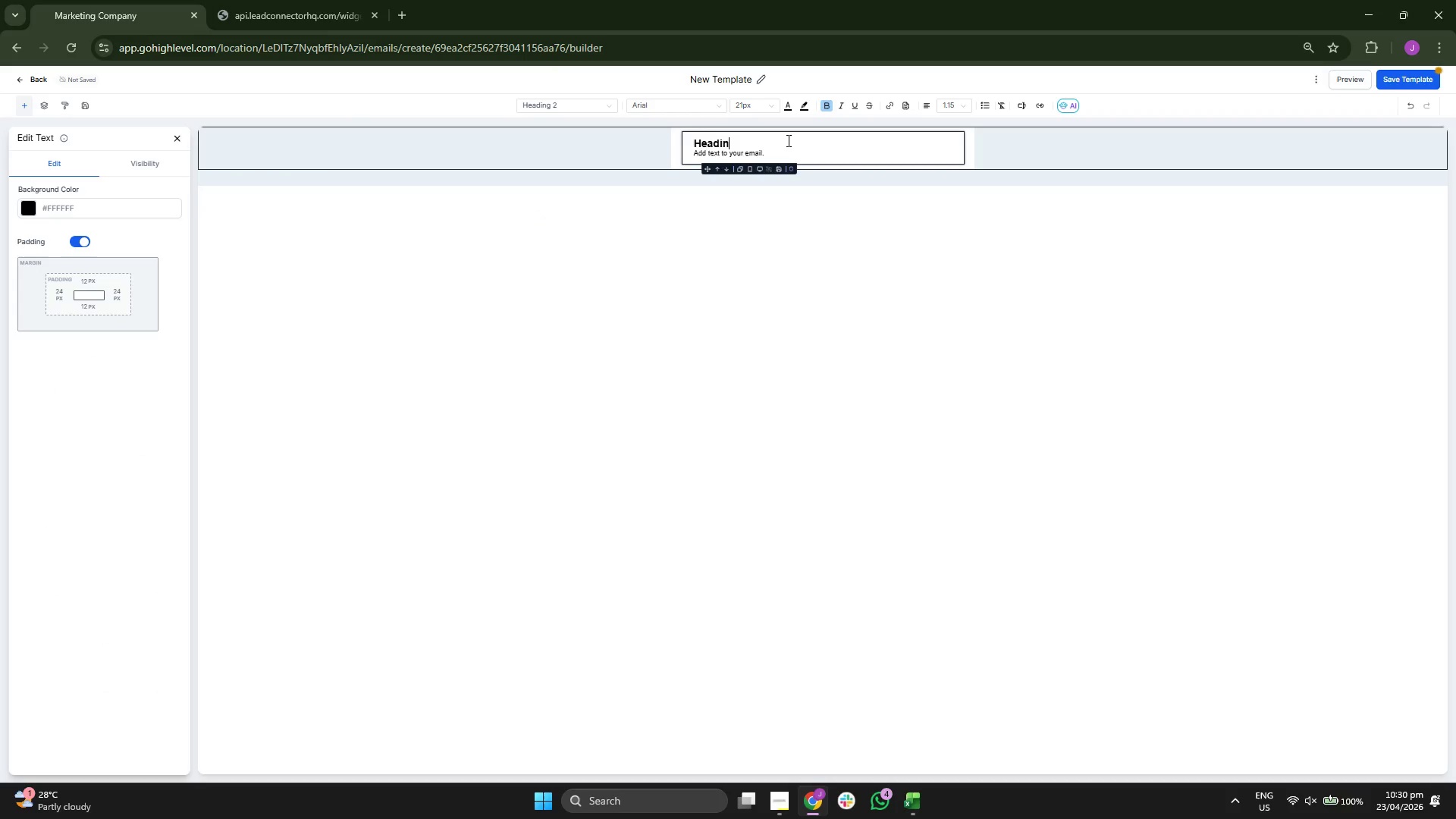 
key(Backspace)
 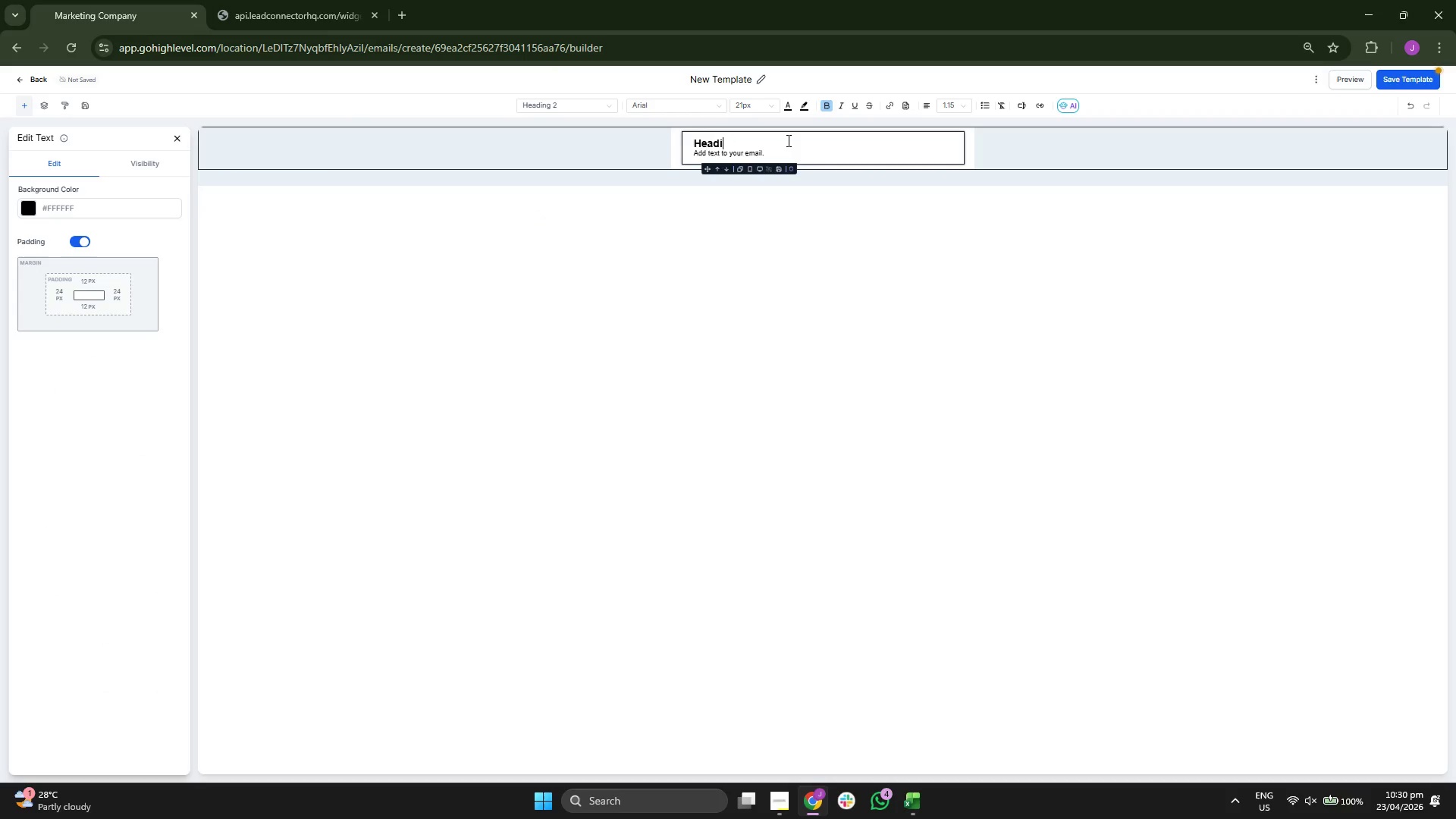 
key(Backspace)
 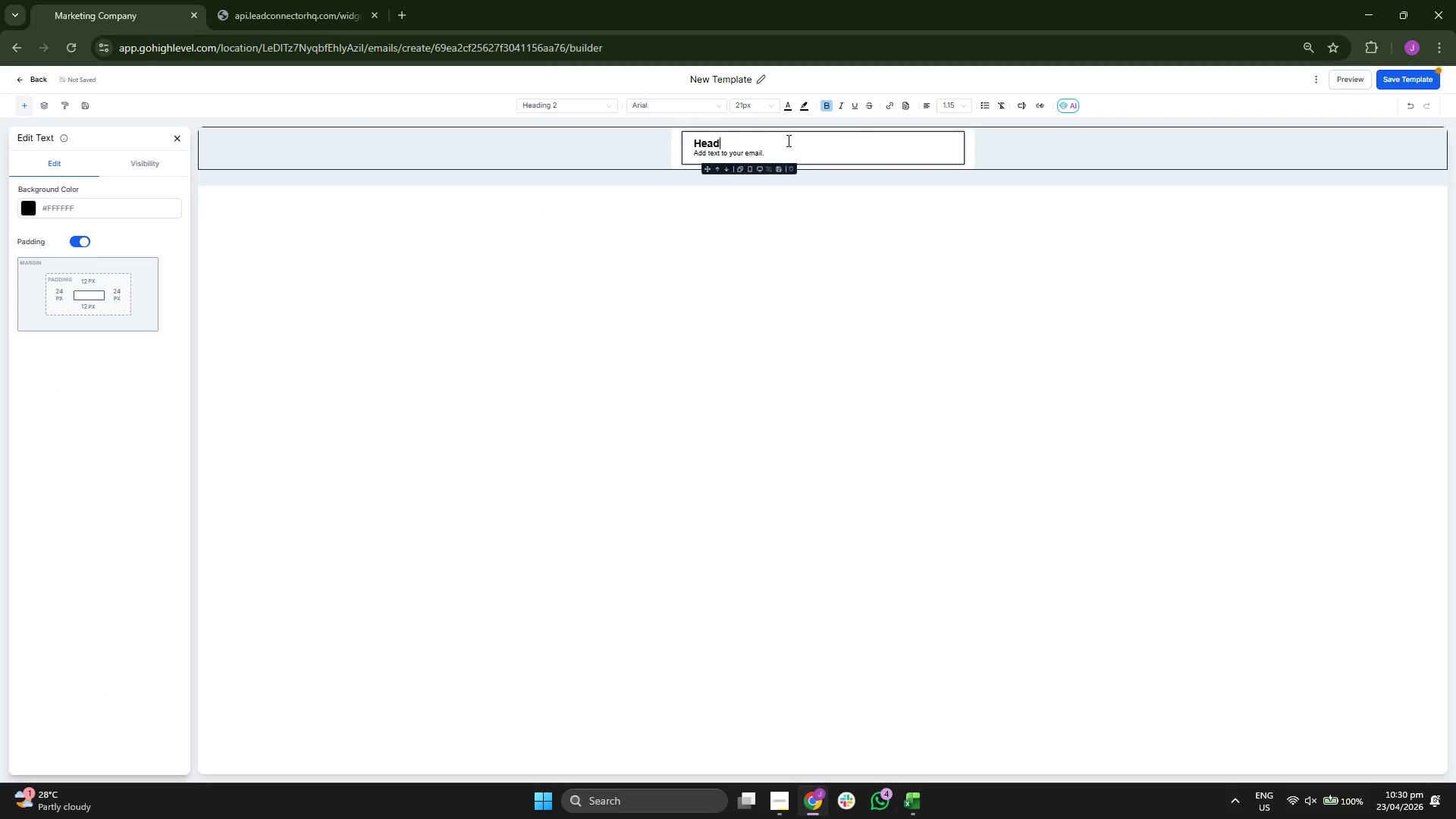 
key(Backspace)
 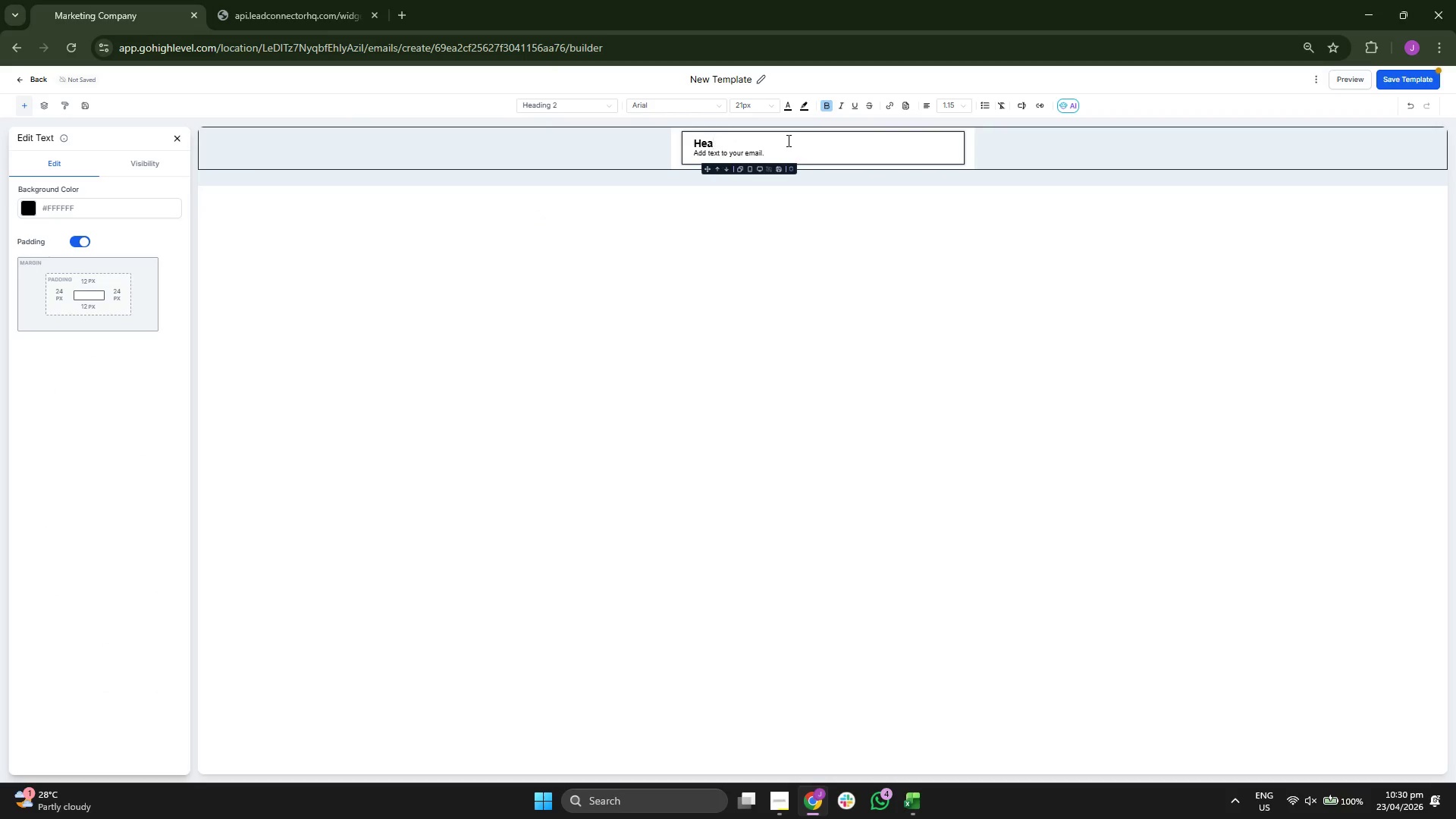 
key(Backspace)
 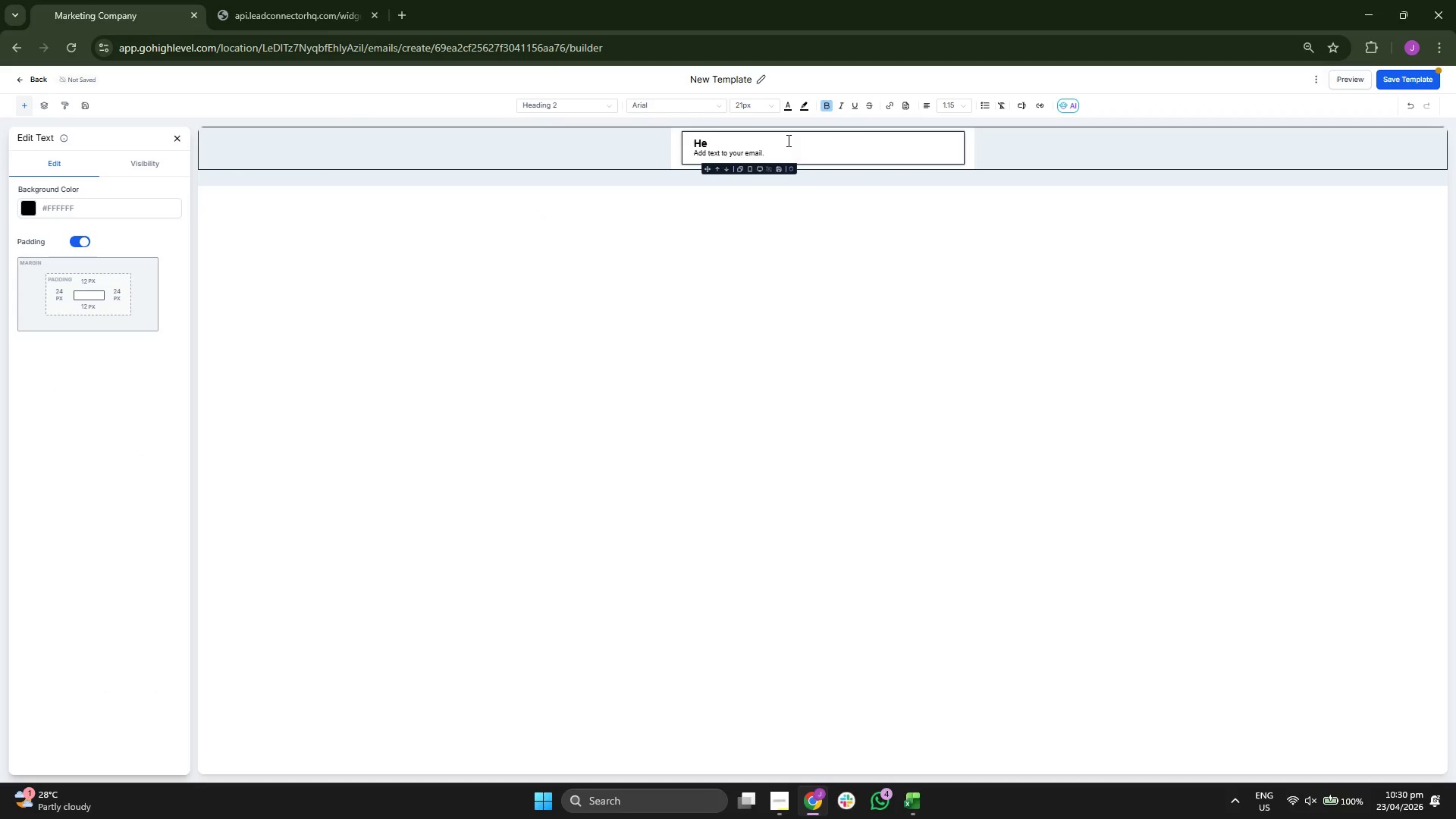 
key(Backspace)
 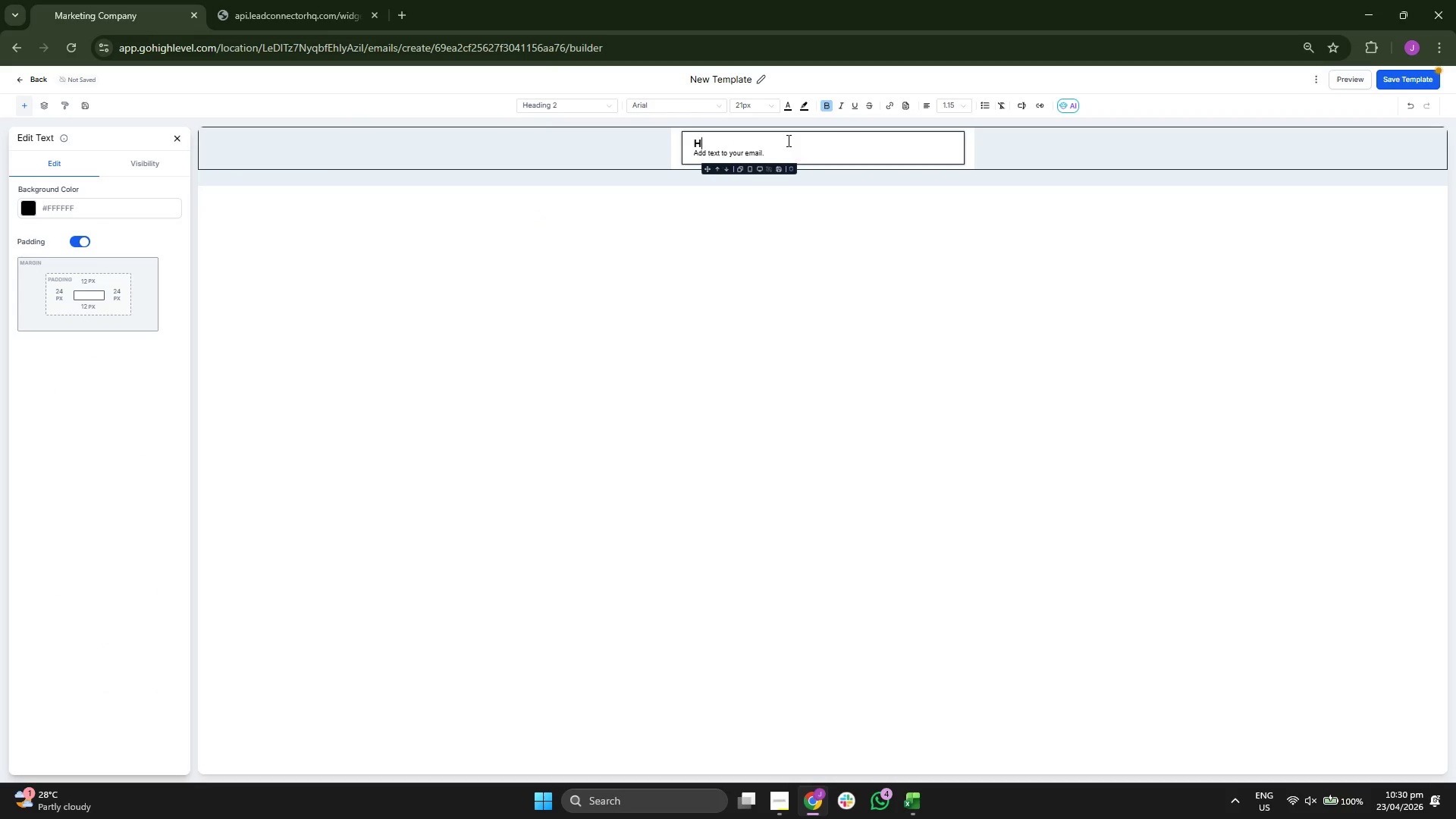 
key(Backspace)
 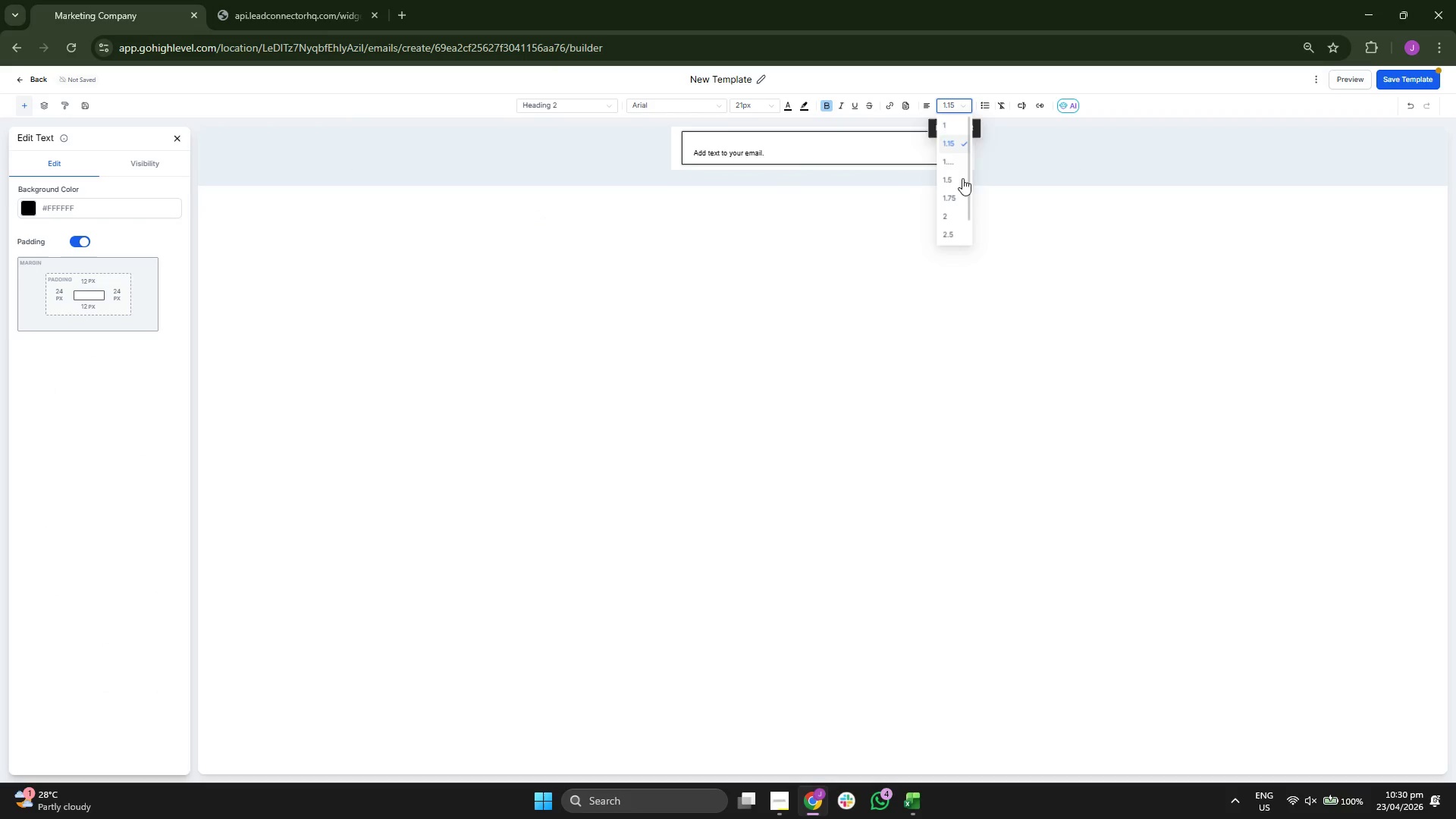 
left_click([958, 177])
 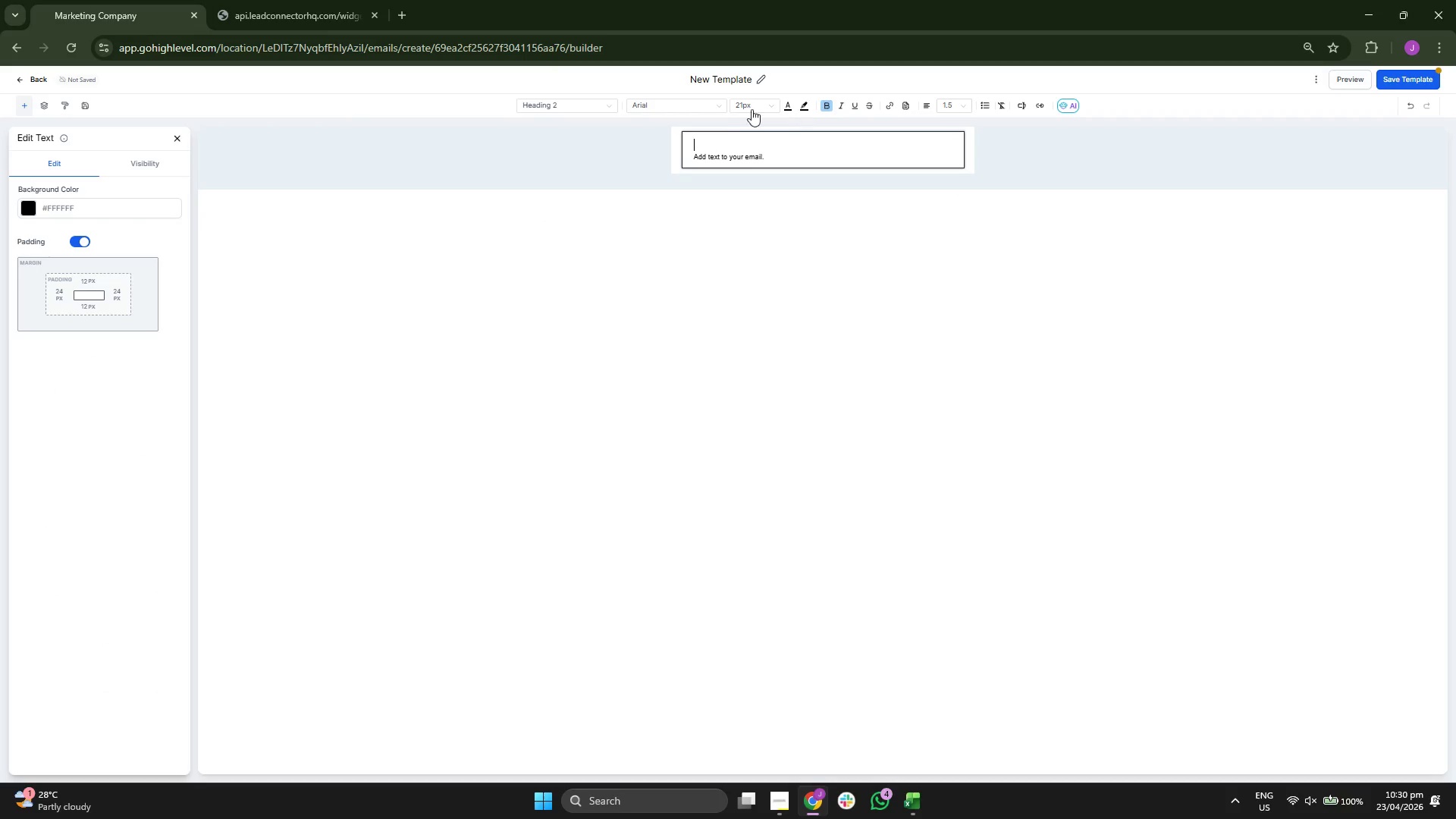 
left_click([737, 105])
 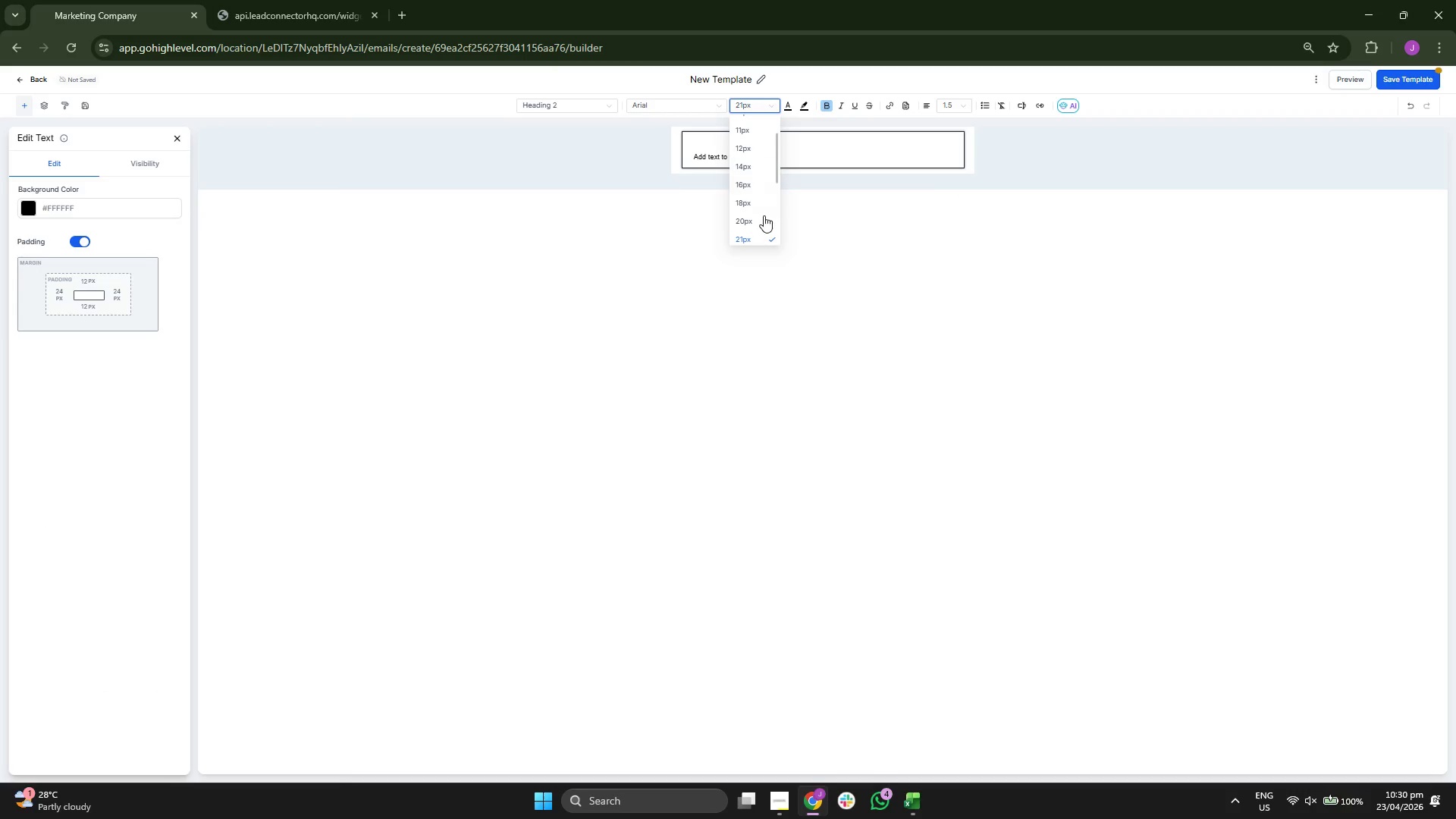 
scroll: coordinate [764, 215], scroll_direction: down, amount: 1.0
 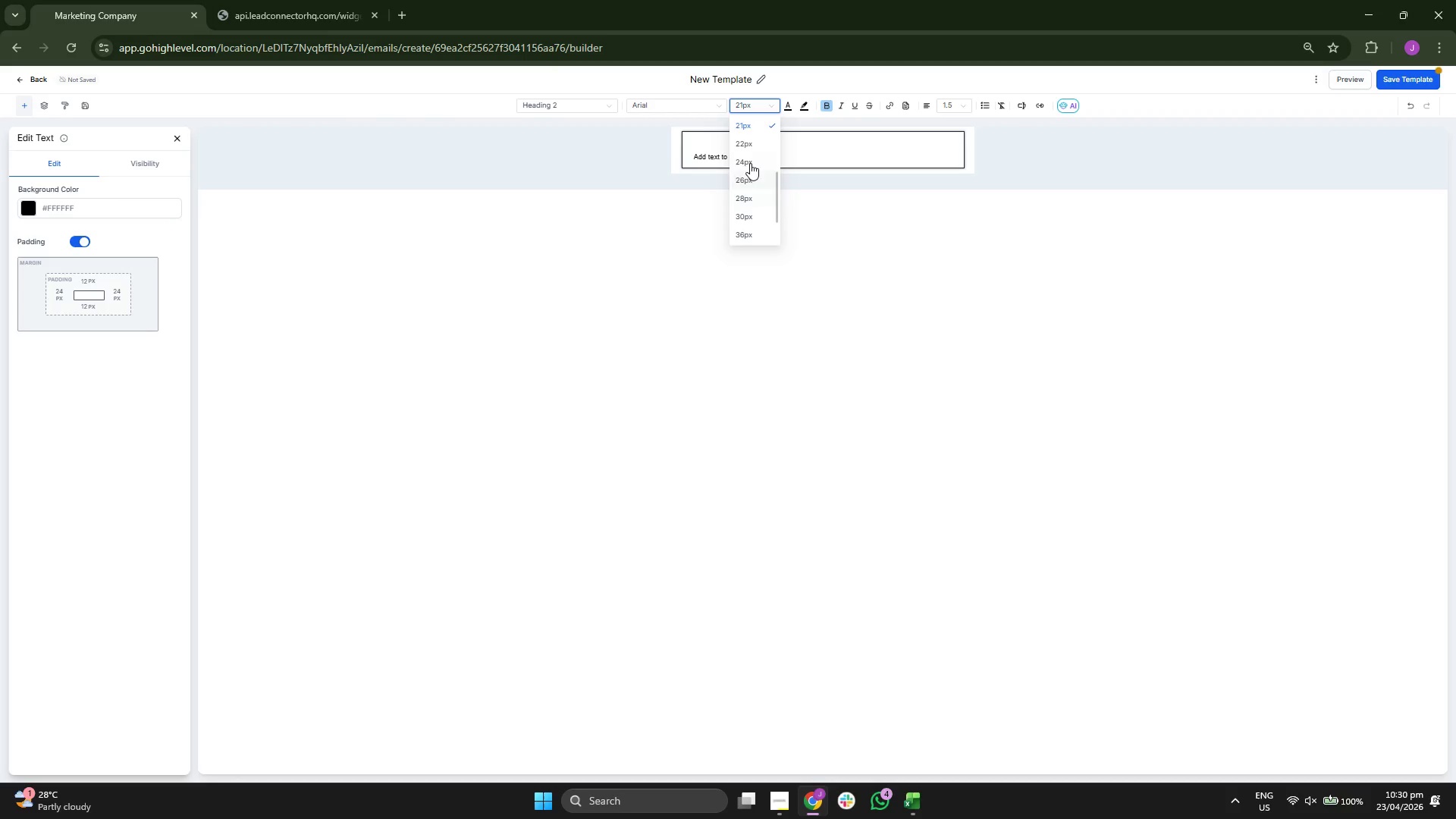 
left_click([750, 147])
 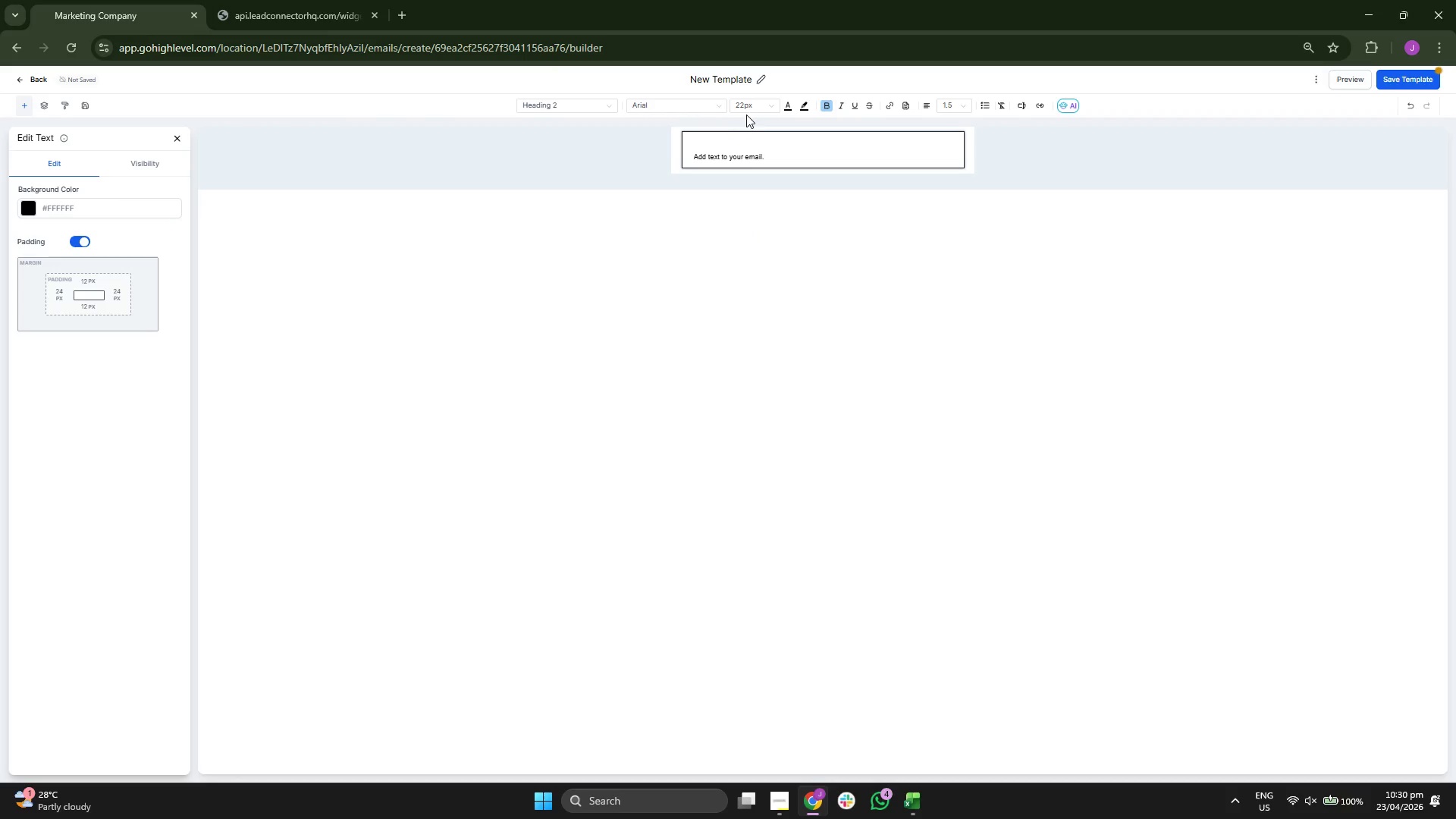 
left_click([682, 102])
 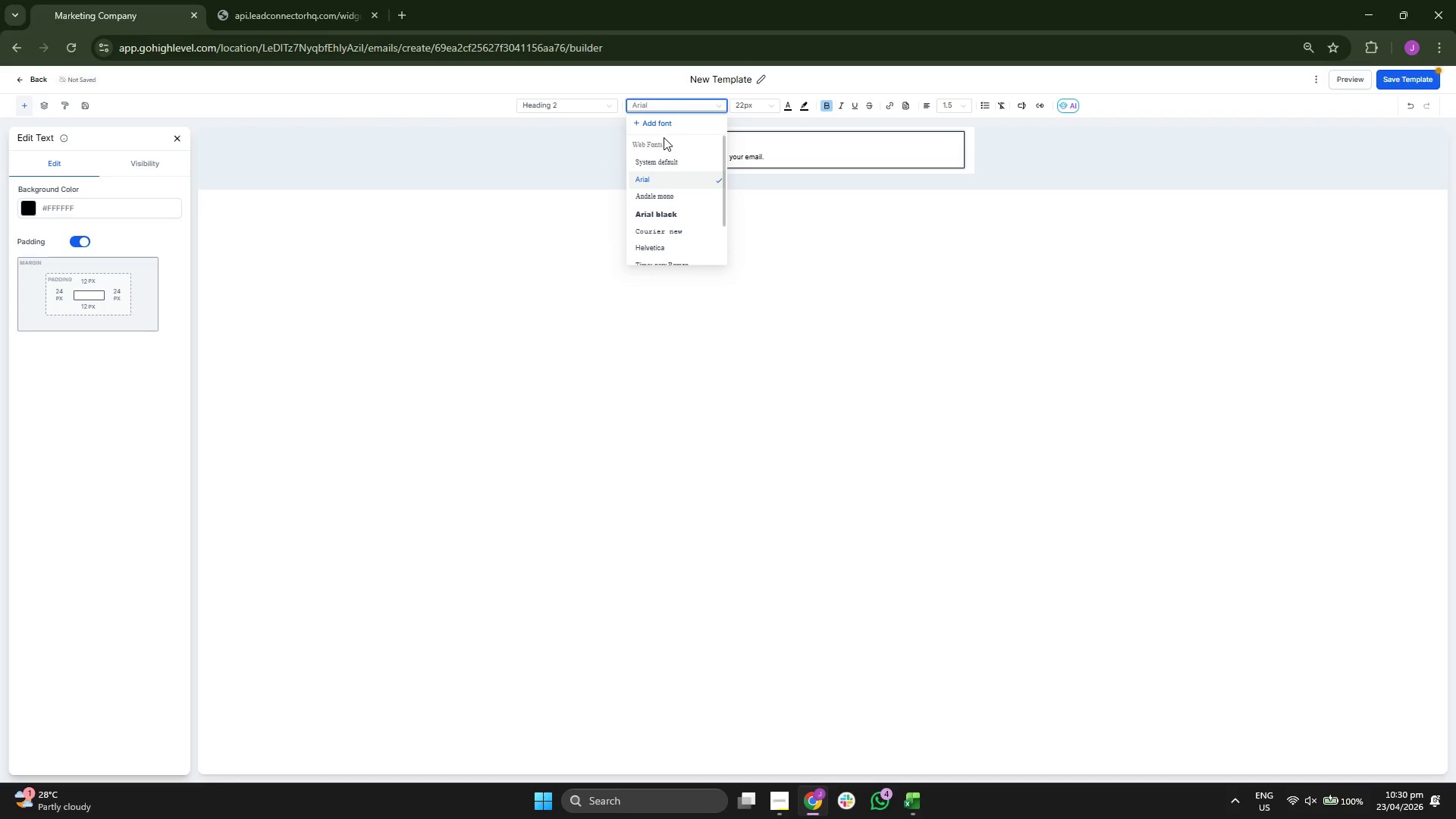 
left_click([661, 127])
 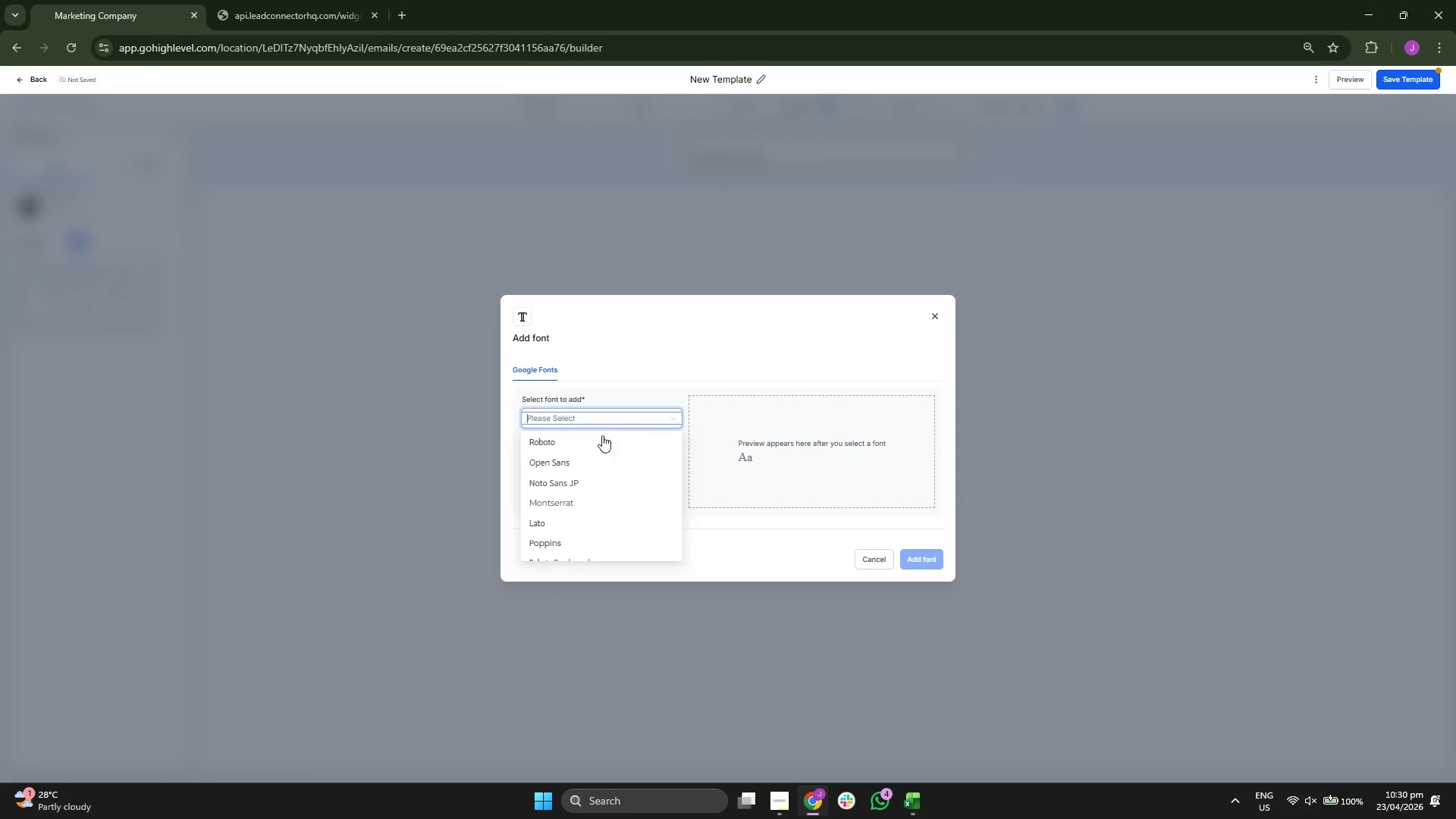 
scroll: coordinate [628, 475], scroll_direction: down, amount: 12.0
 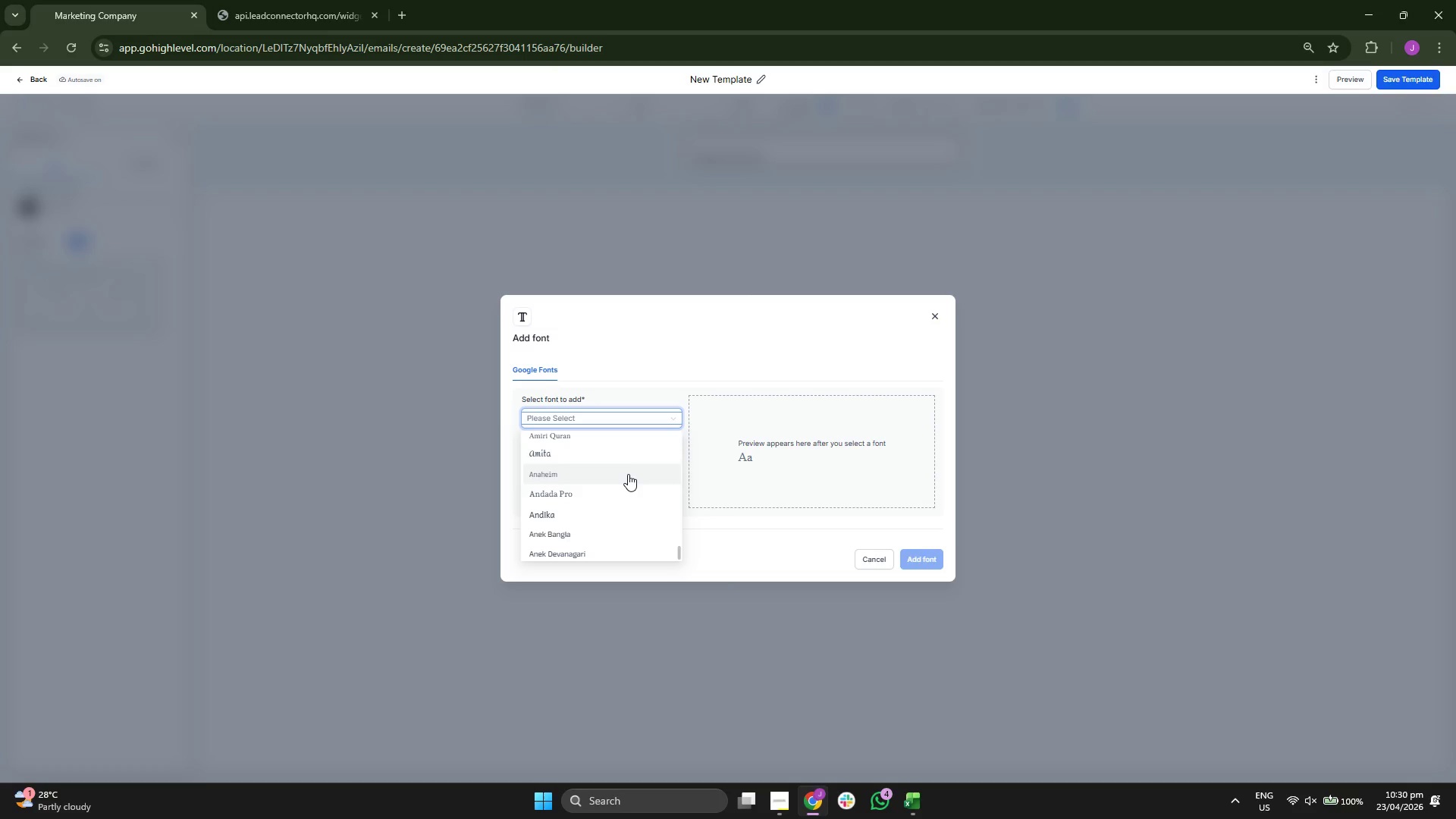 
type(pla)
 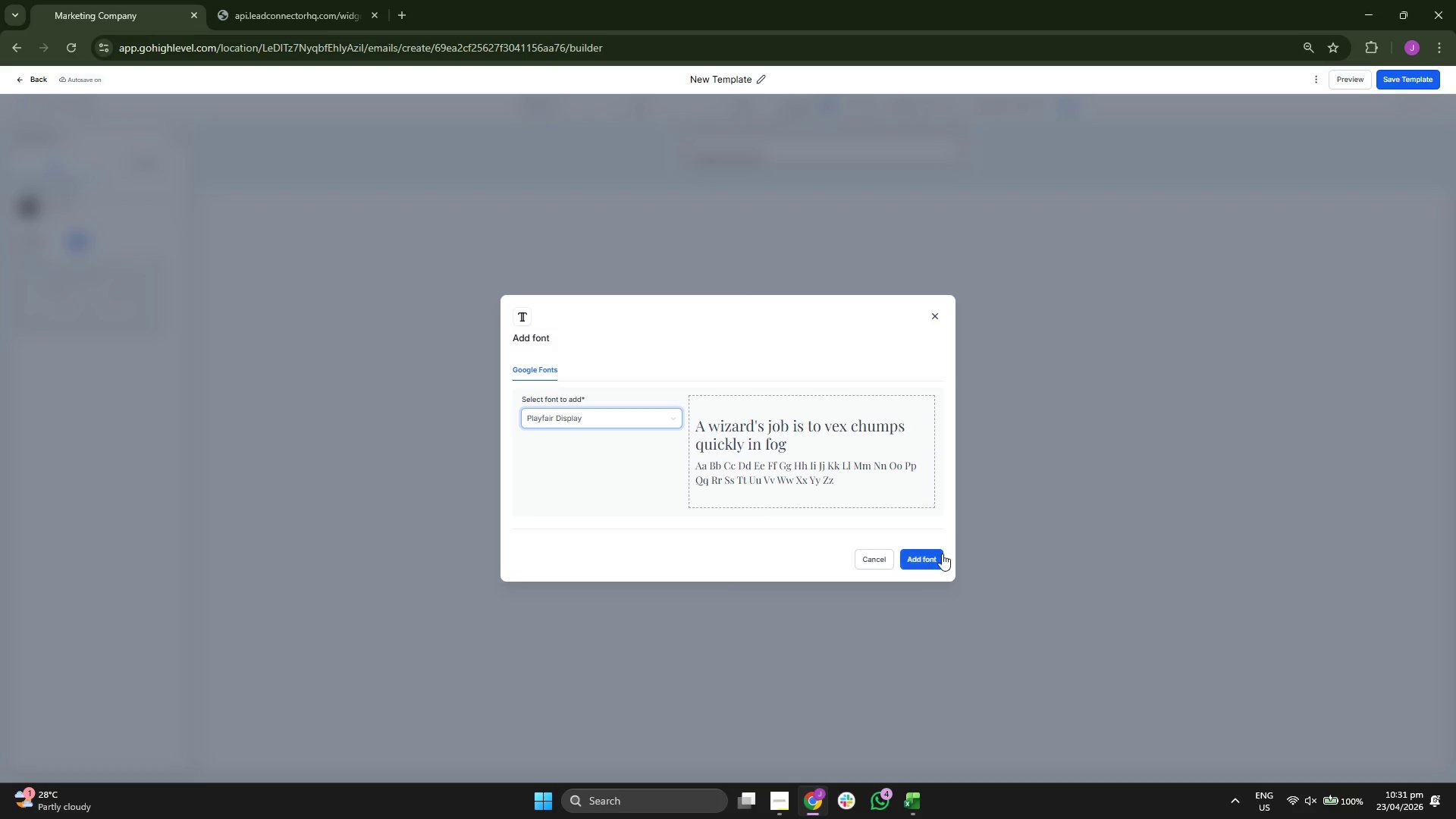 
left_click([930, 565])
 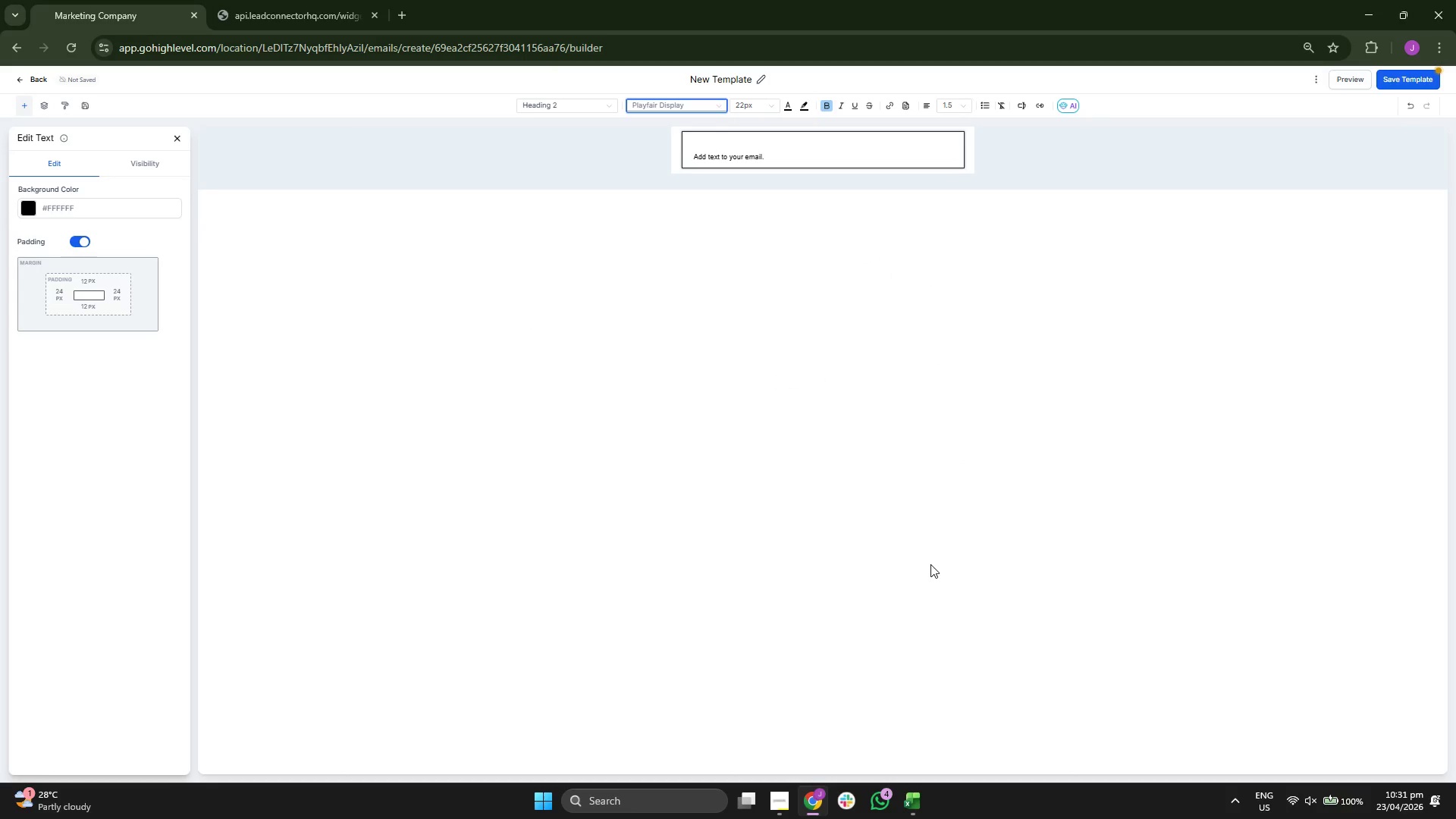 
wait(8.94)
 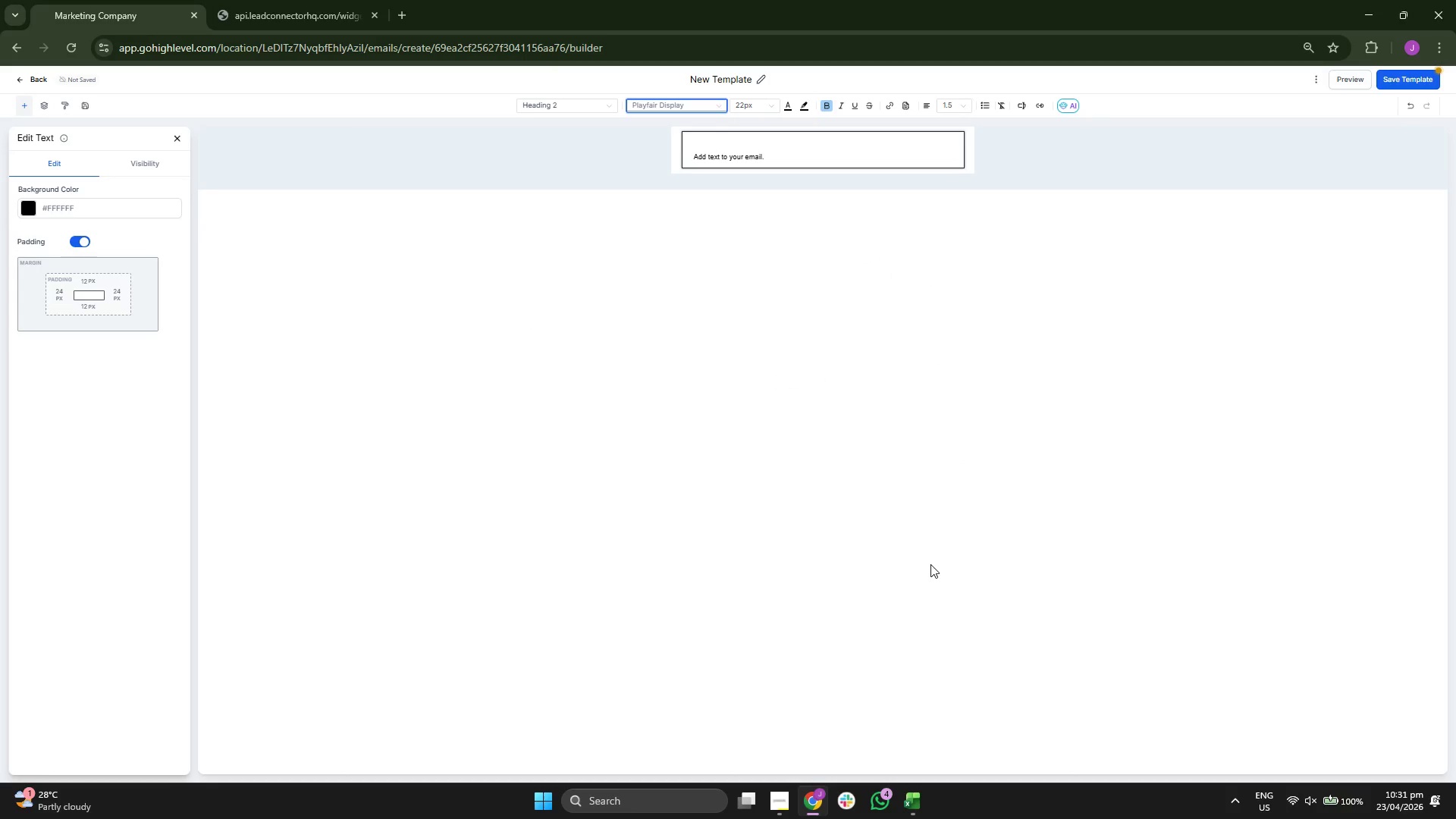 
double_click([726, 141])
 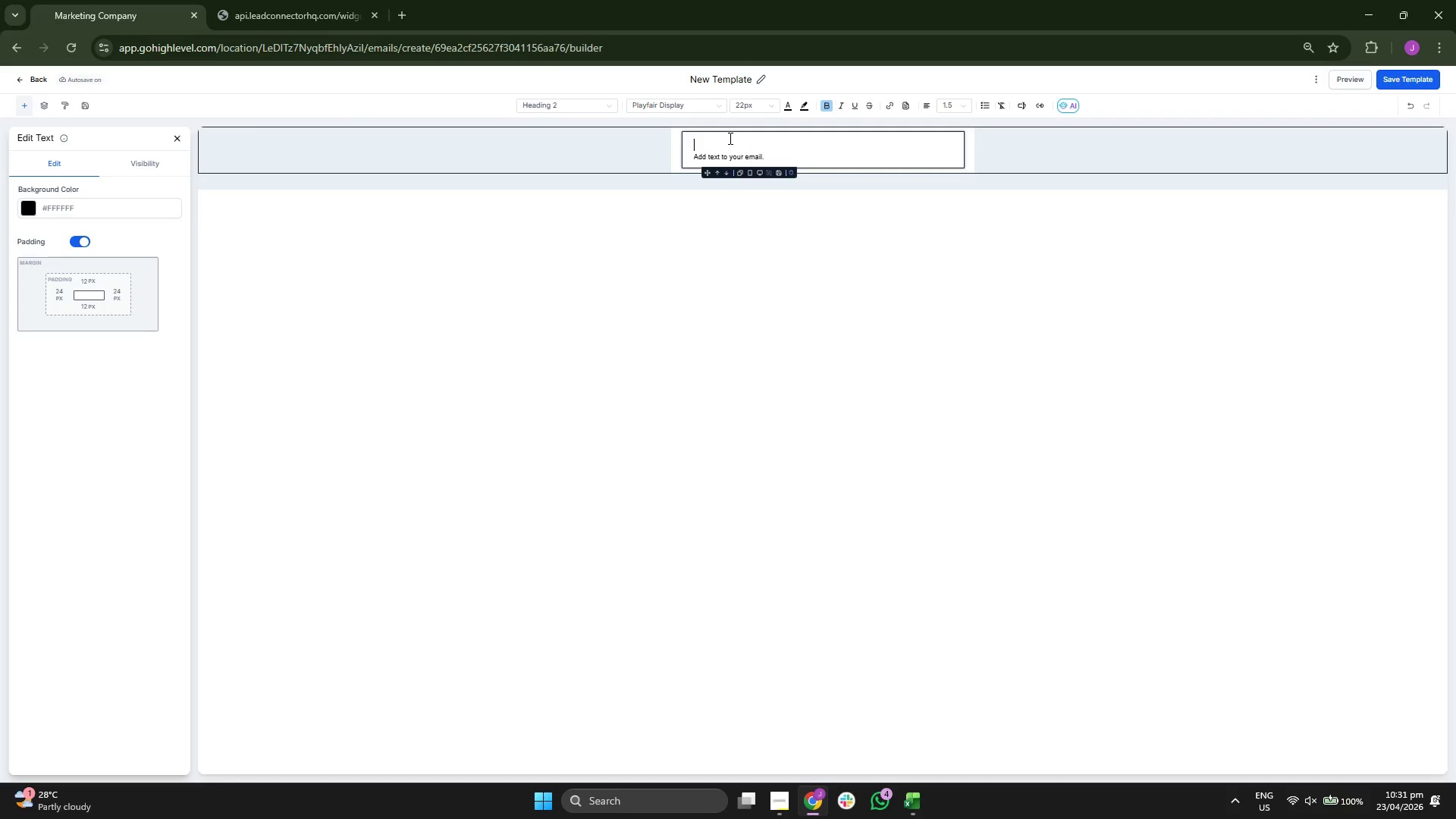 
type(Hi {{ci)
key(Backspace)
type(ontact.first_name}},)
 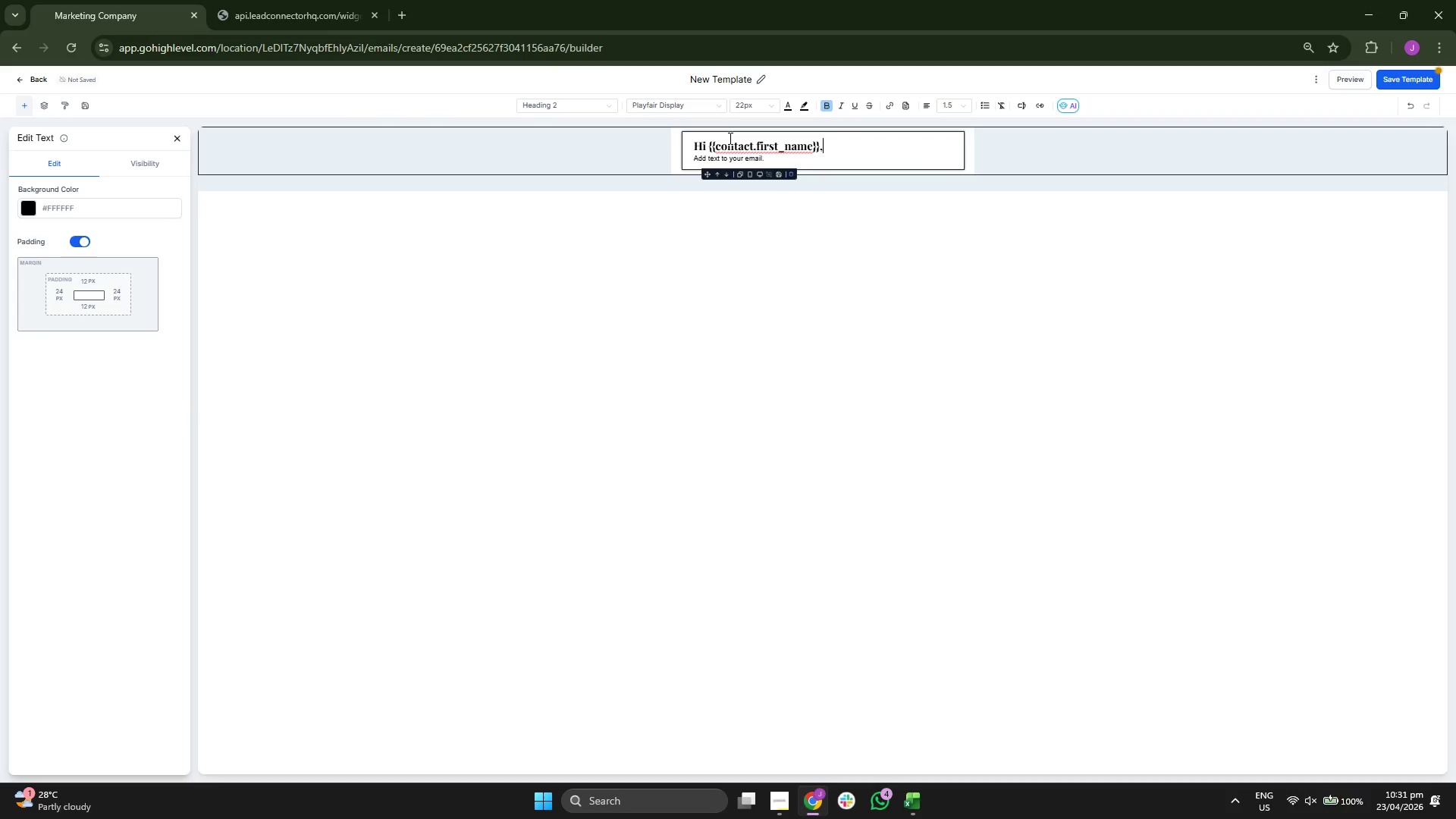 
 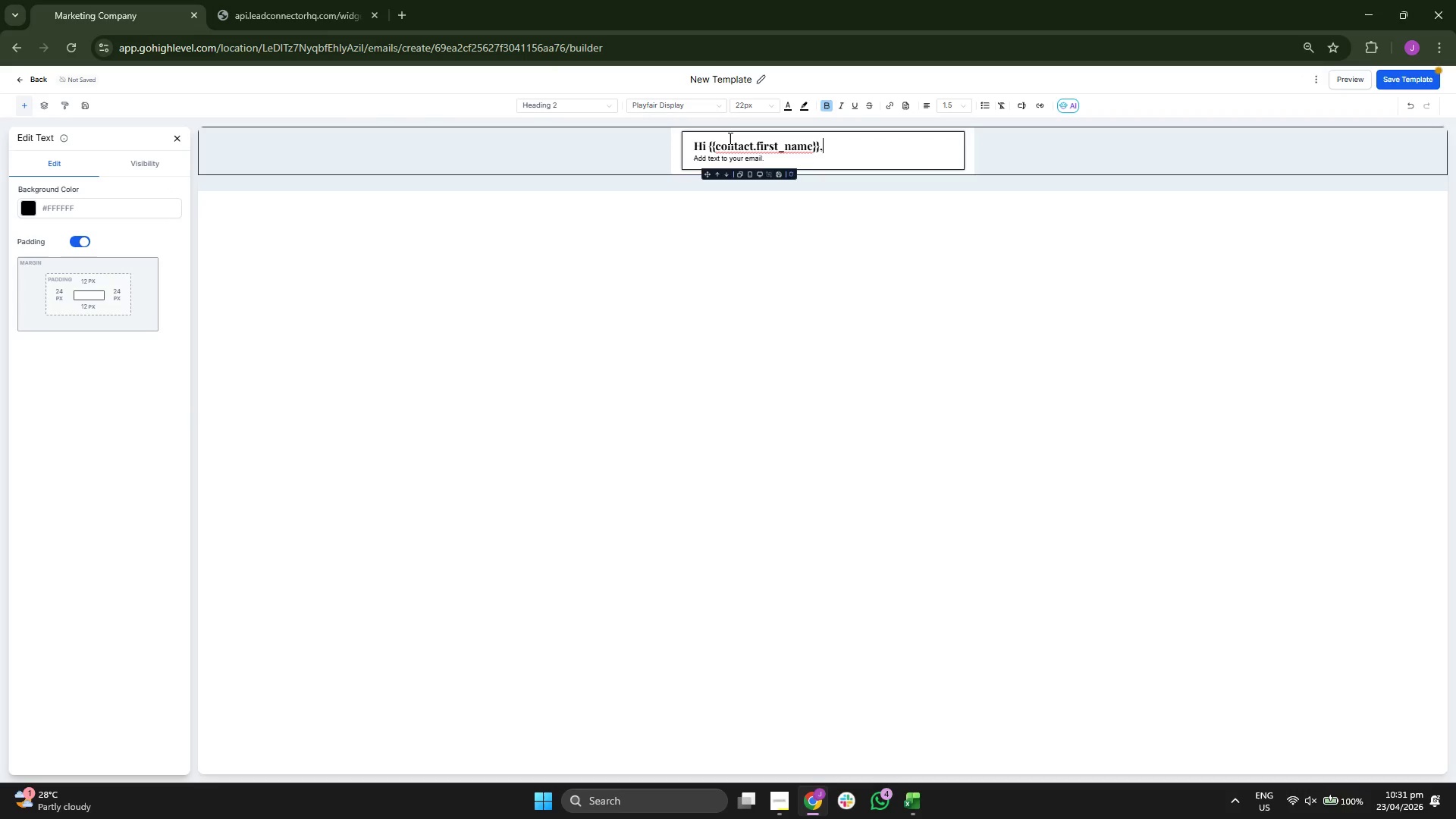 
key(ArrowDown)
 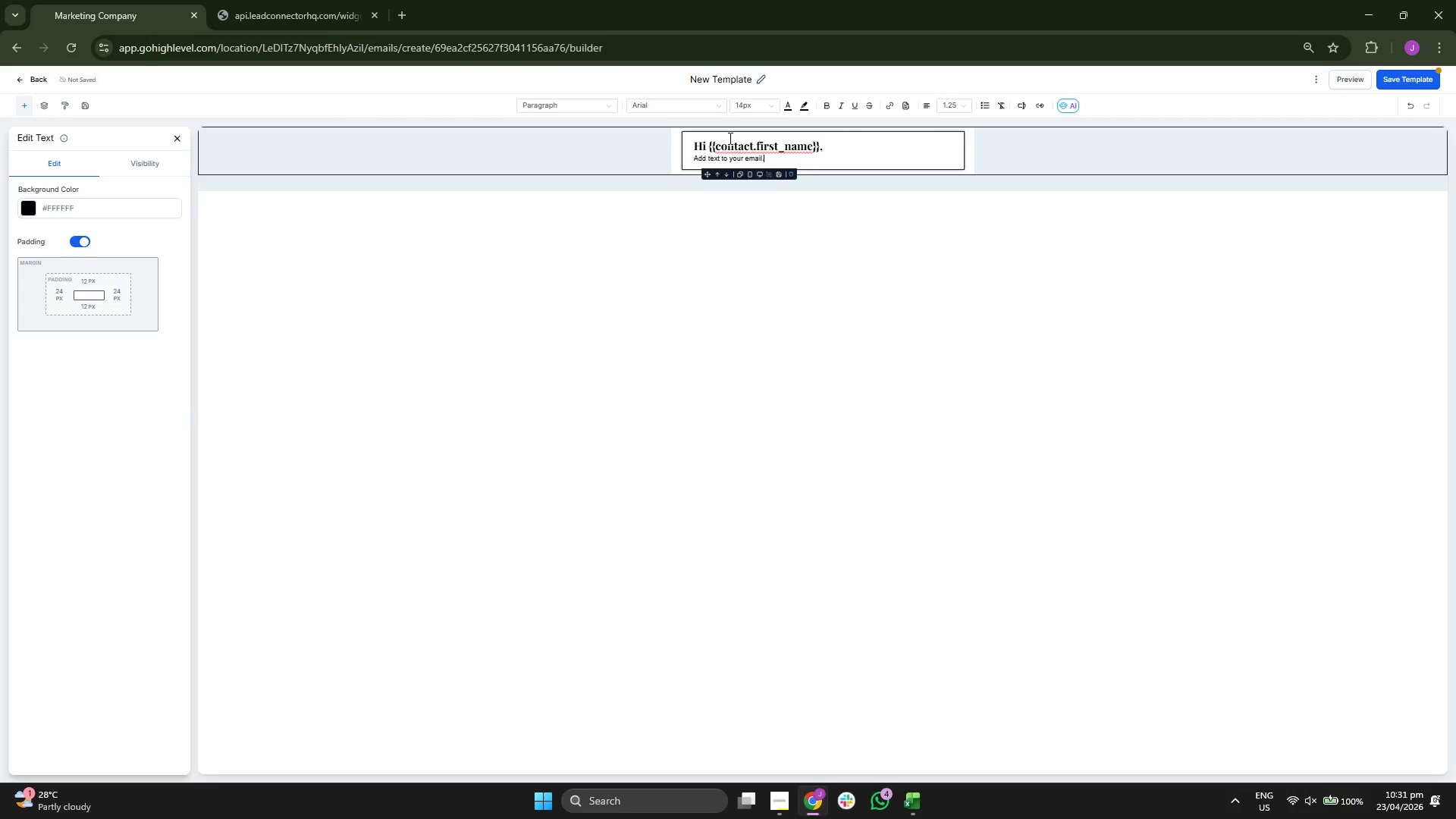 
key(Backspace)
 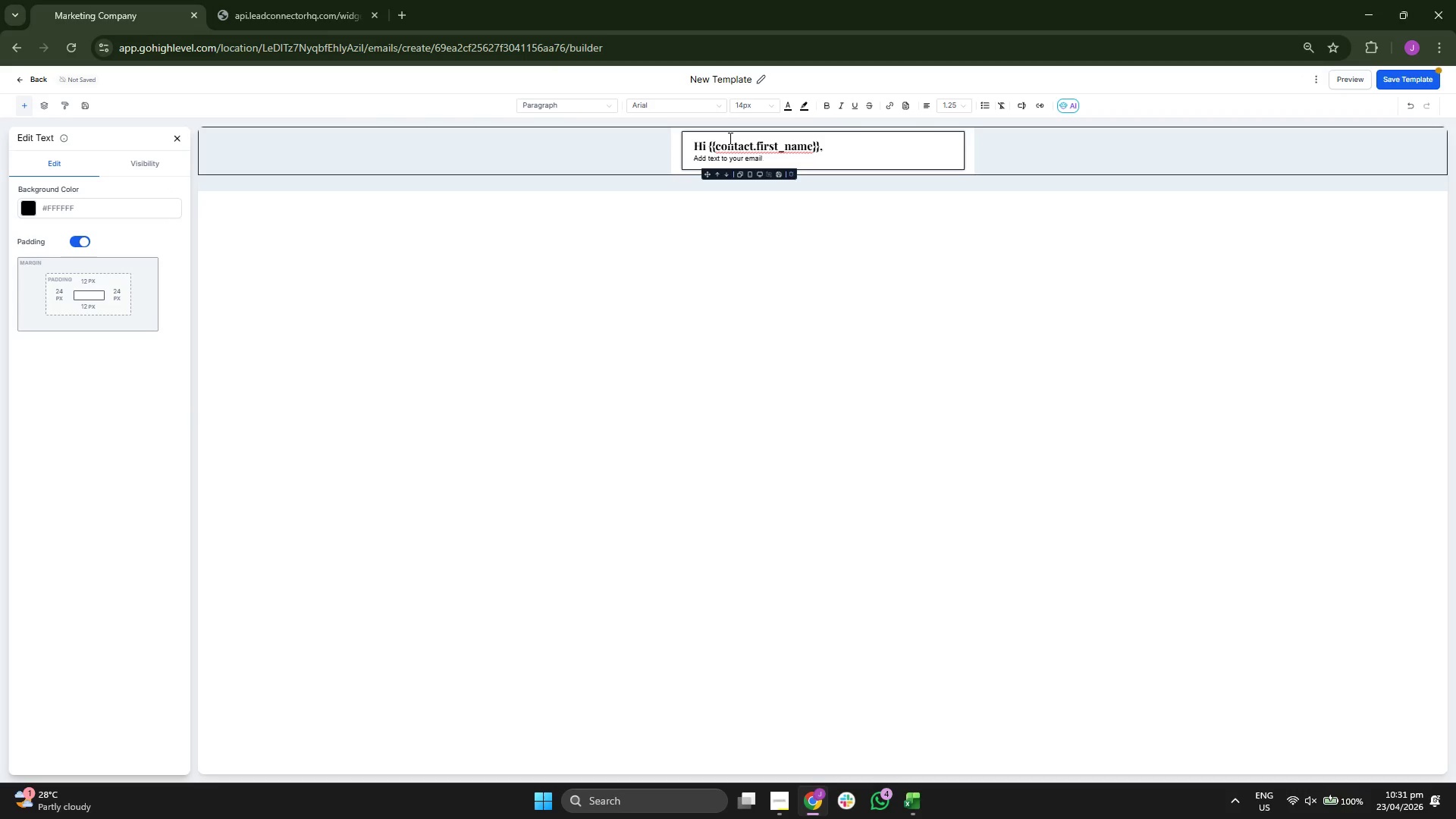 
key(Backspace)
 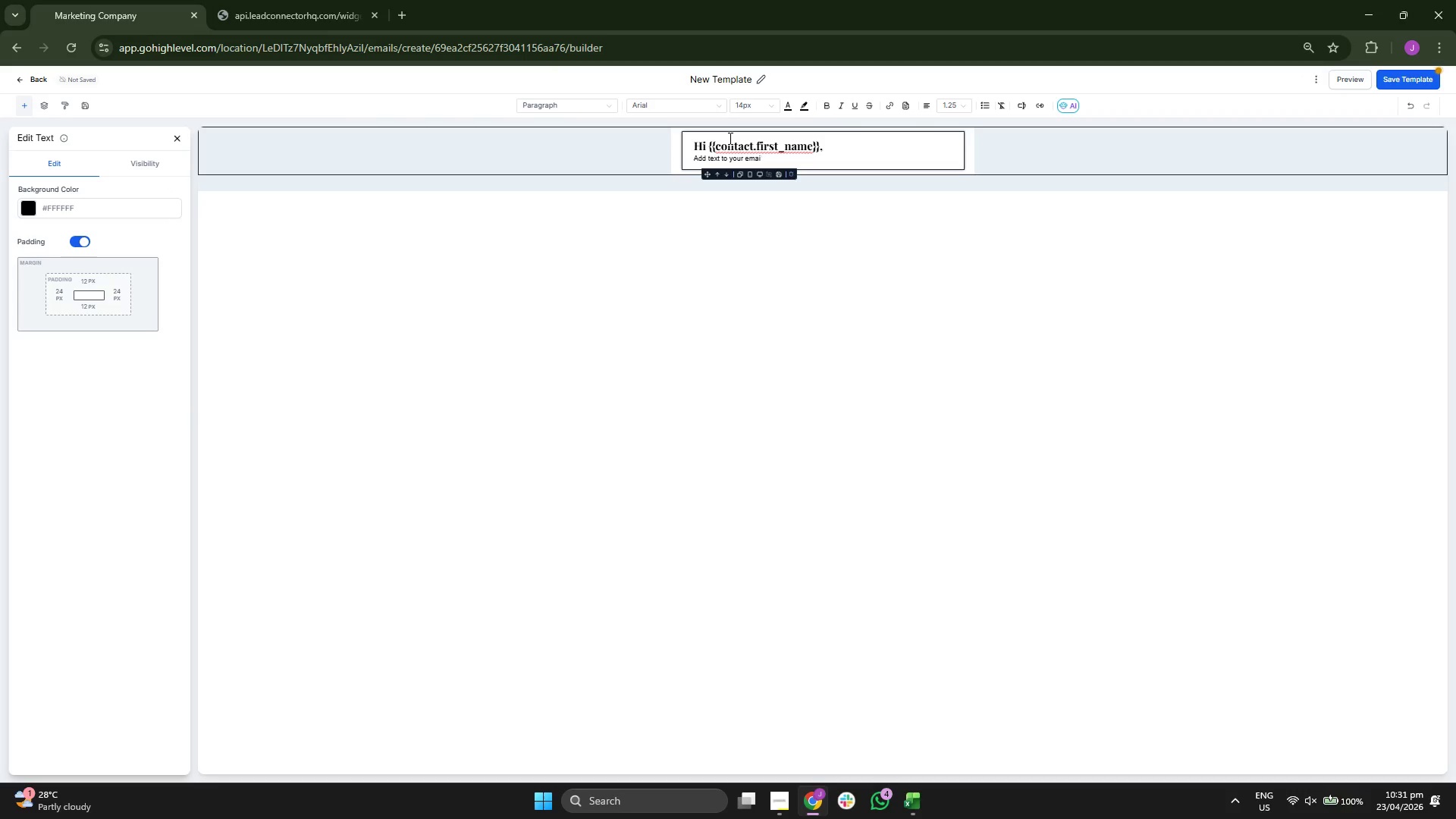 
key(Backspace)
 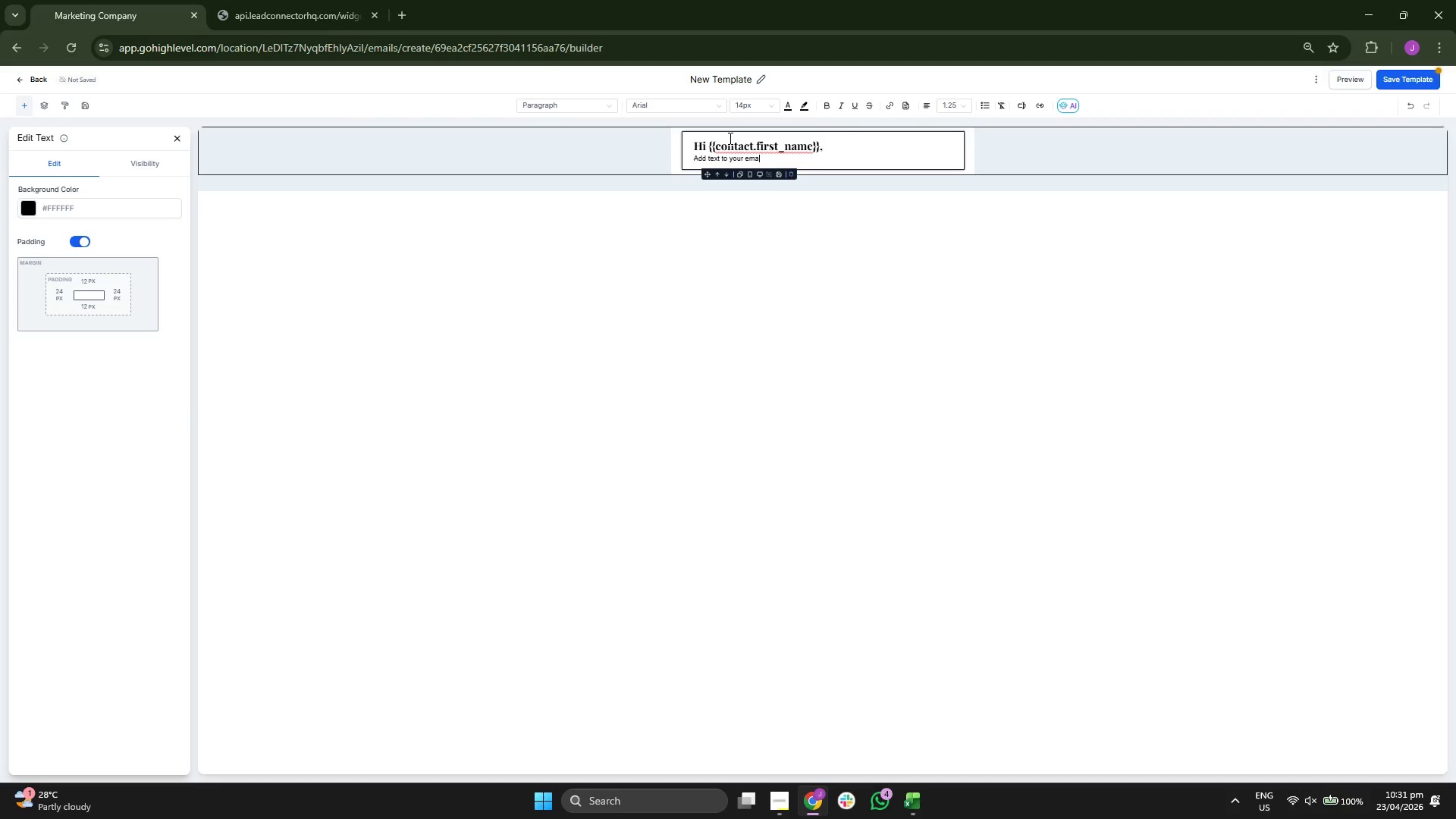 
key(Backspace)
 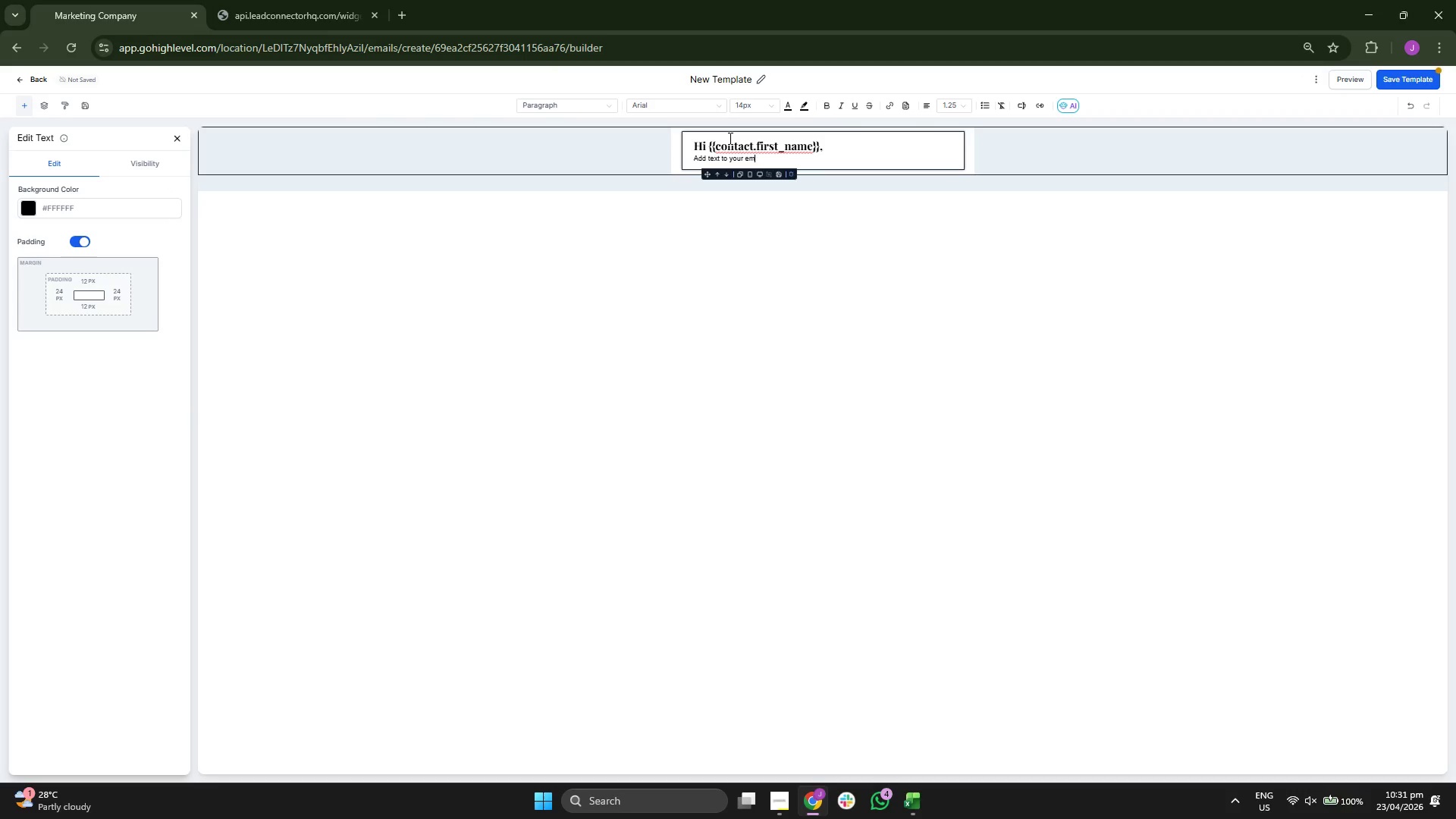 
key(Backspace)
 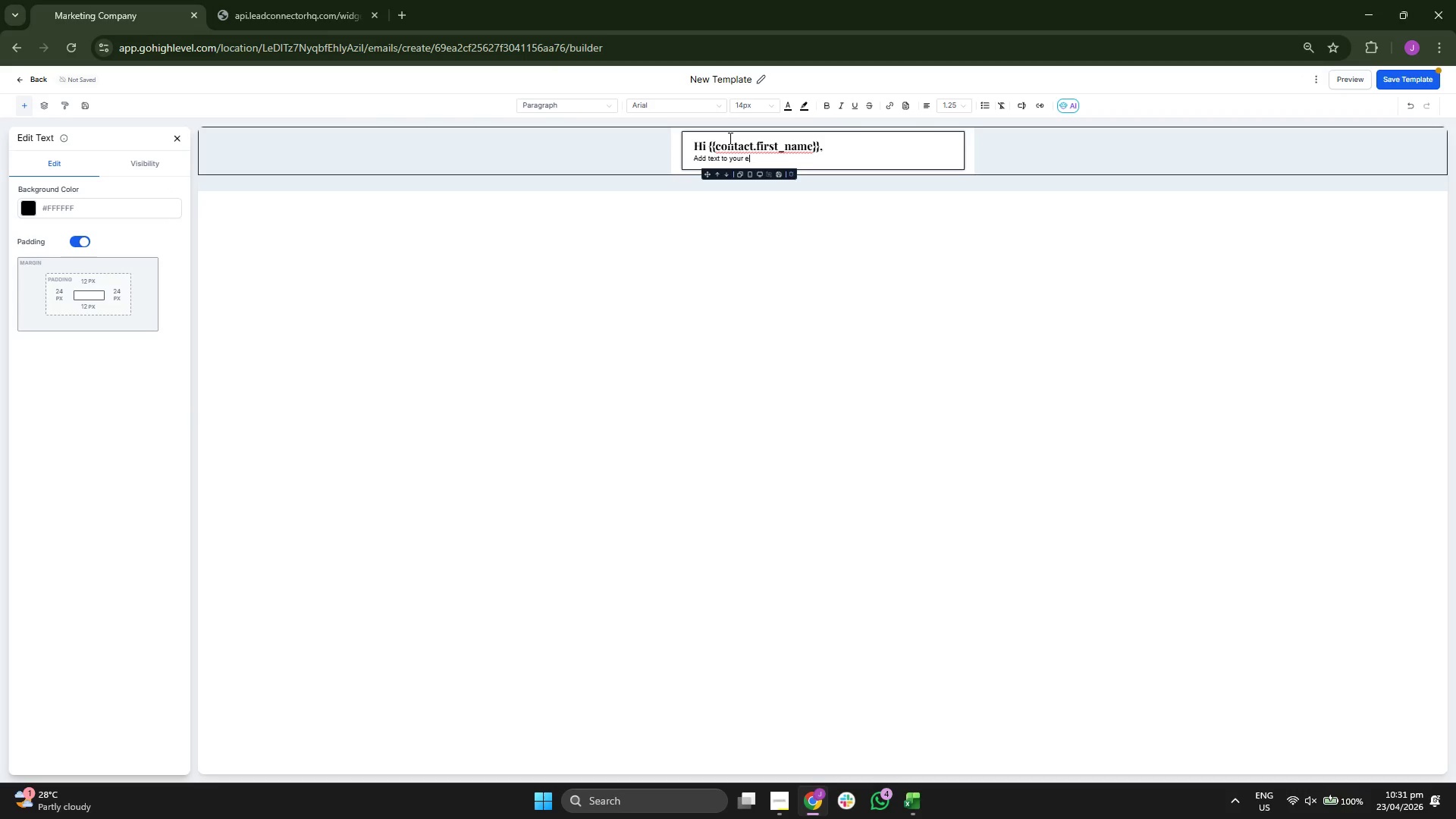 
key(Backspace)
 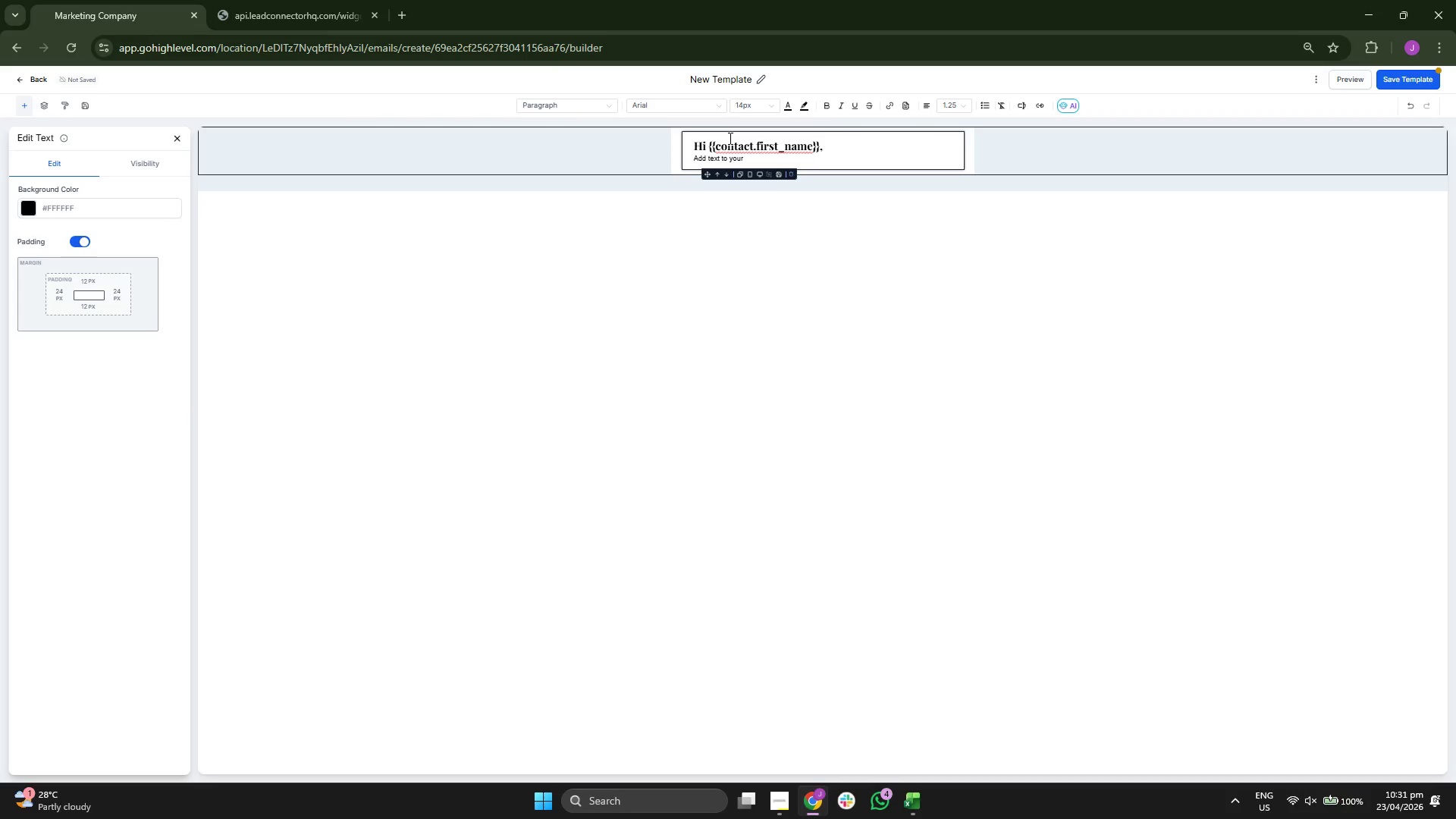 
key(Backspace)
 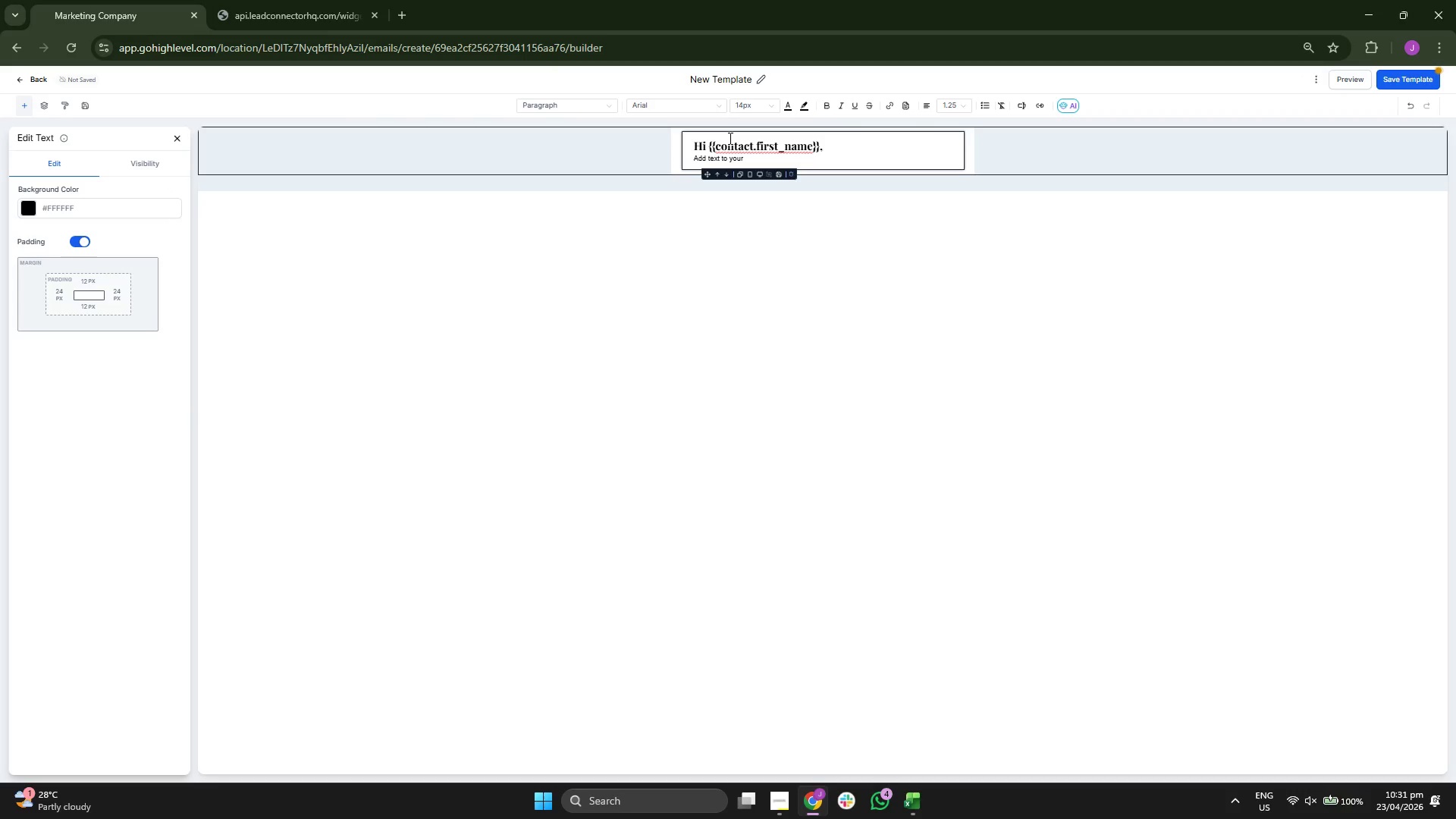 
key(Backspace)
 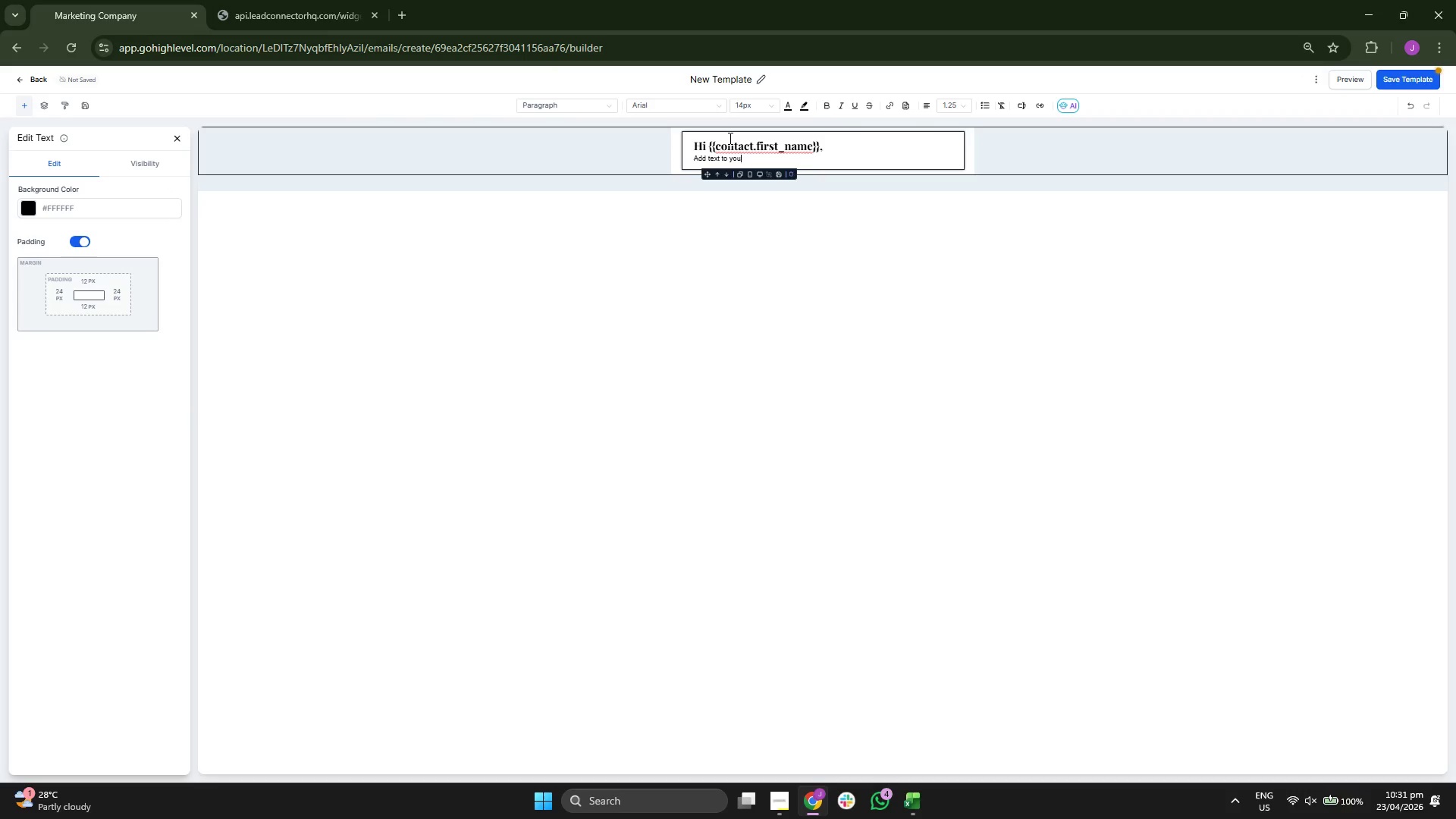 
key(Backspace)
 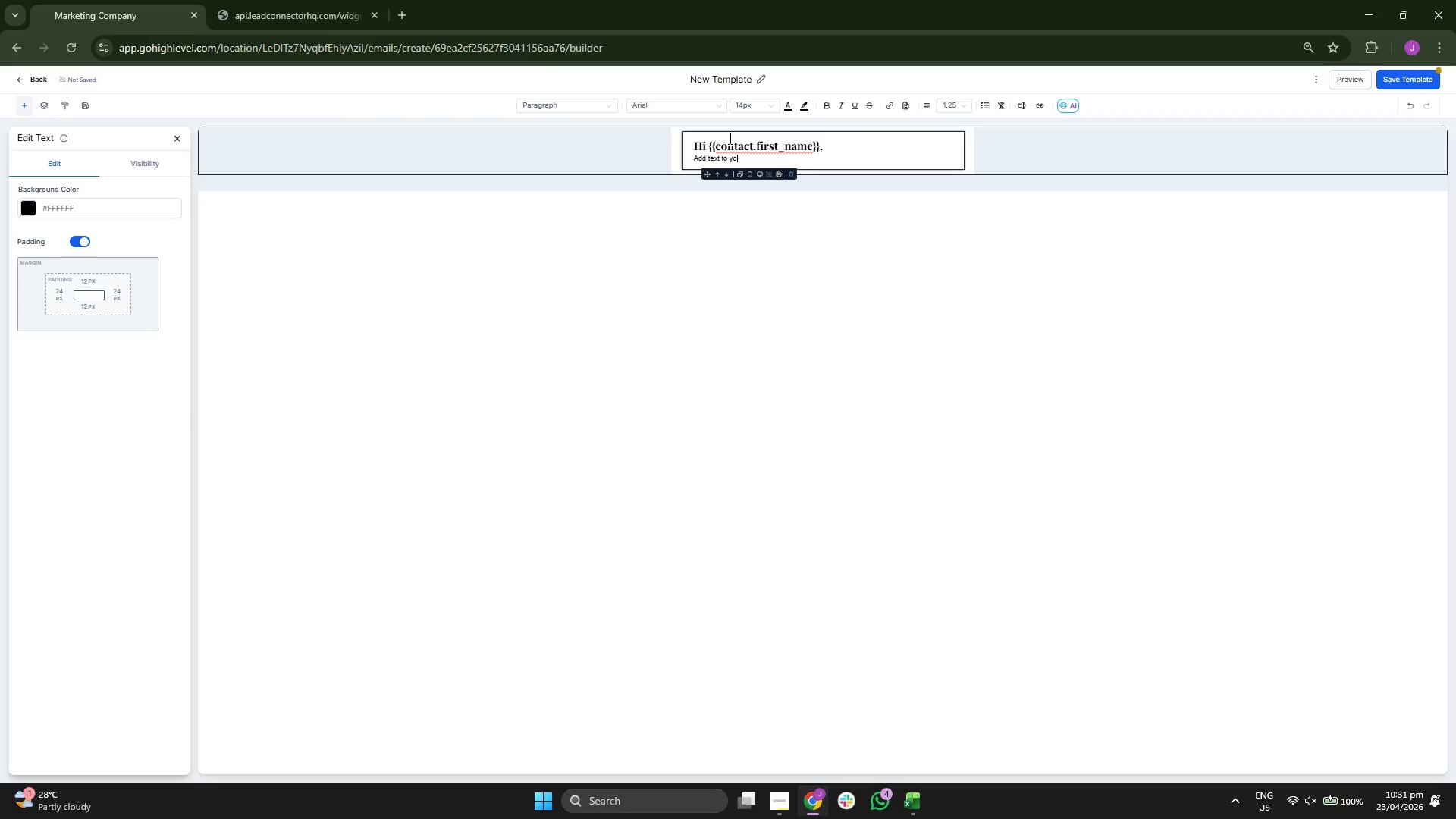 
key(Backspace)
 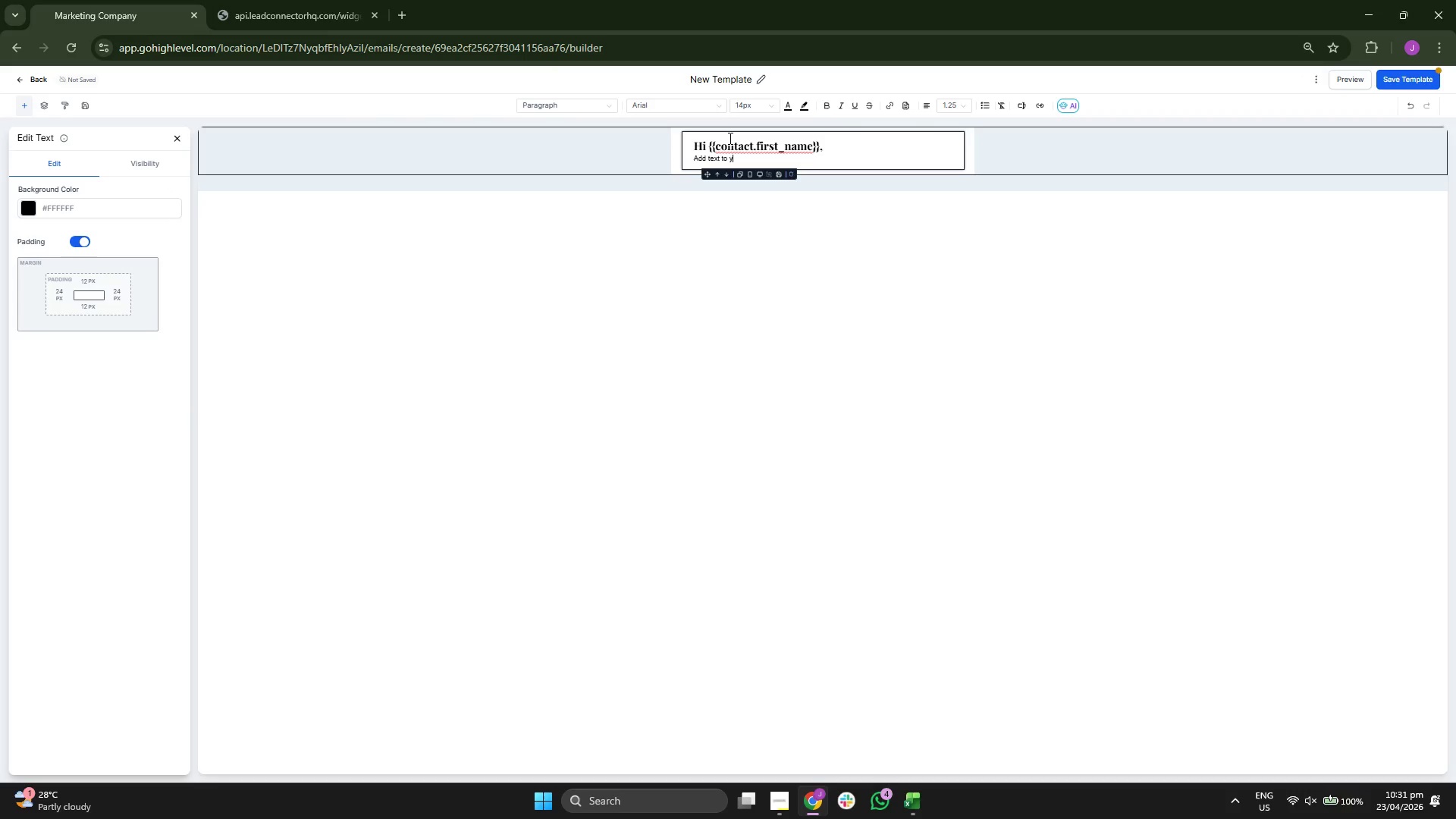 
key(Backspace)
 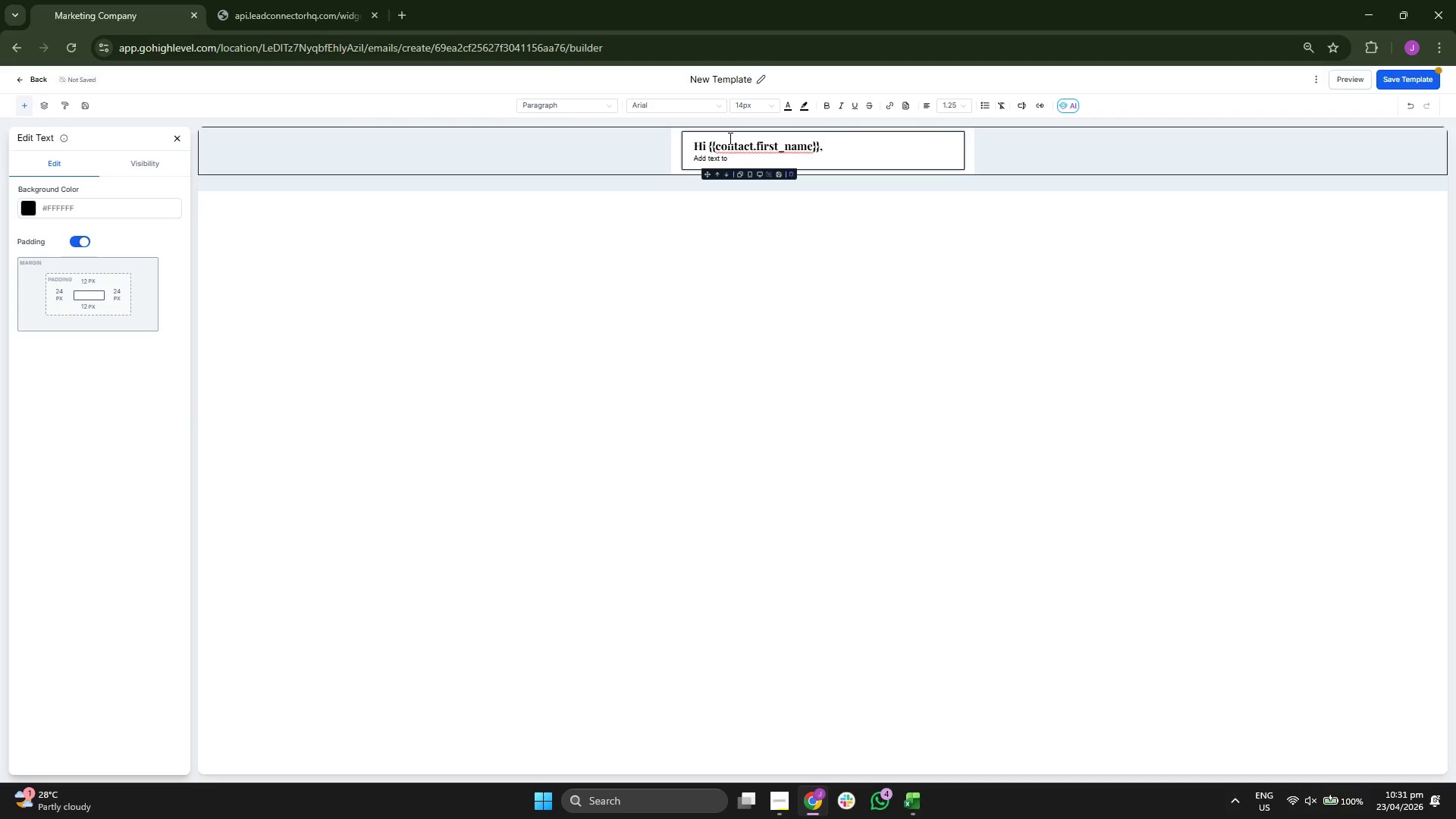 
key(Backspace)
 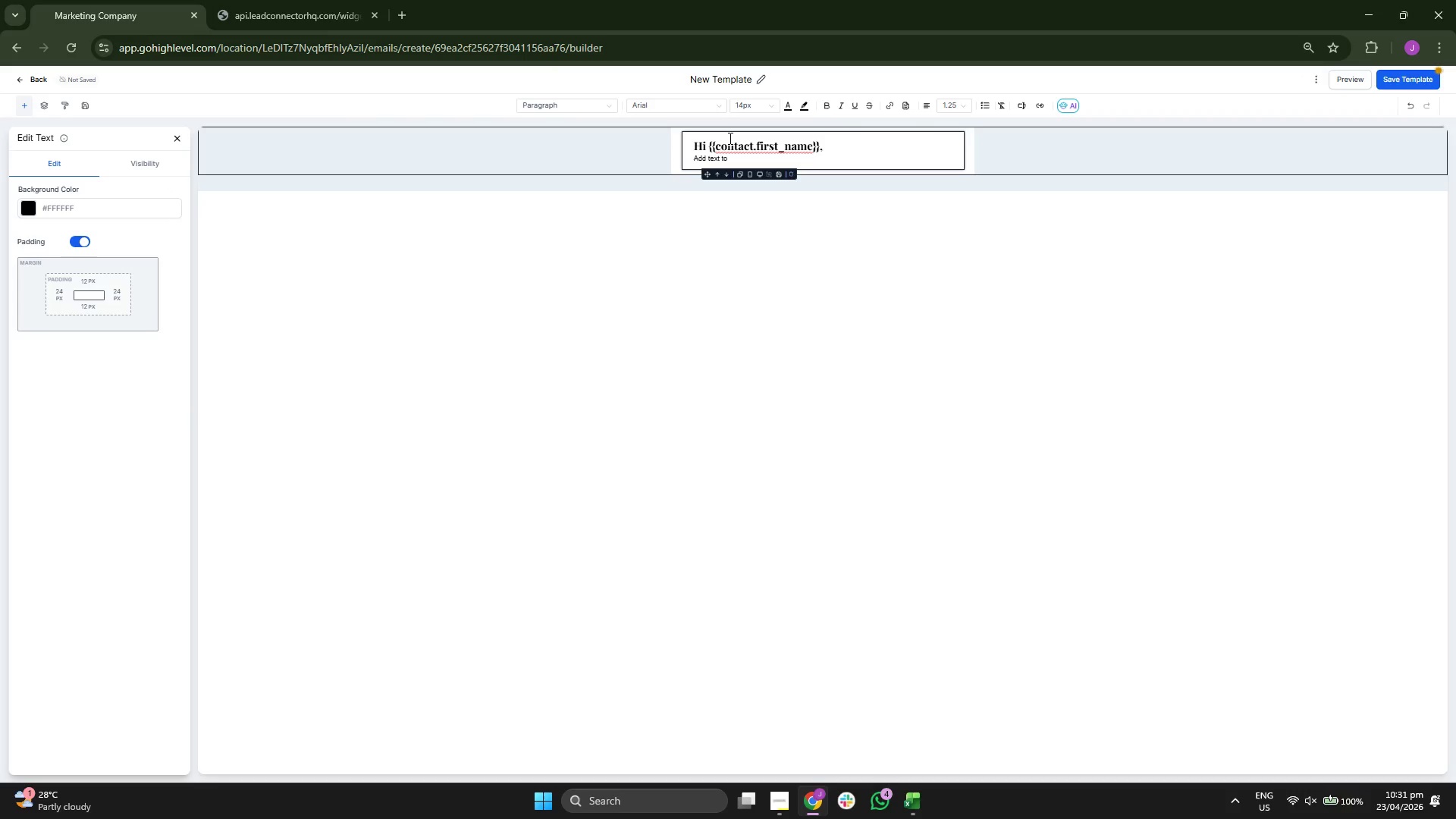 
key(Backspace)
 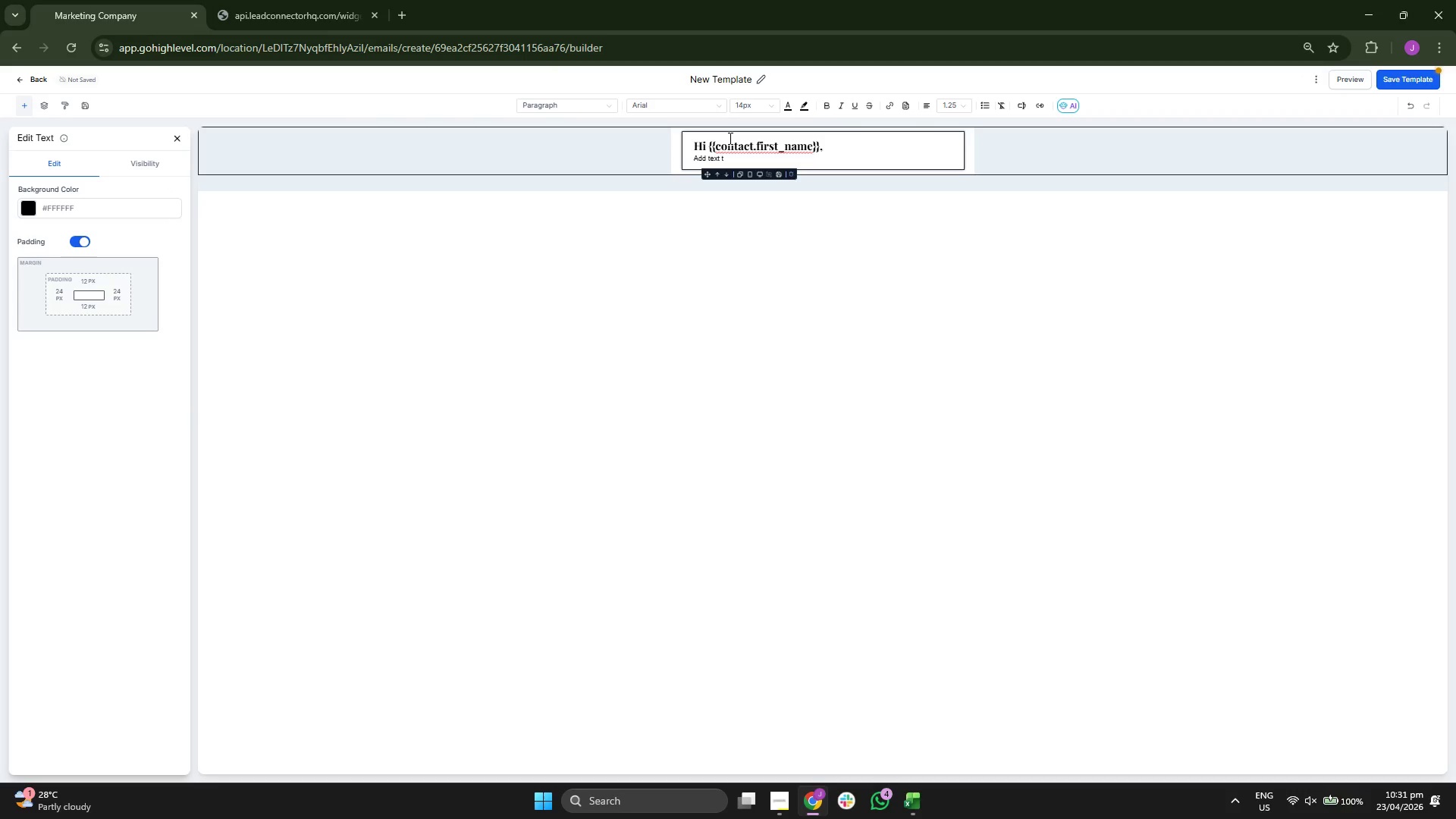 
key(Backspace)
 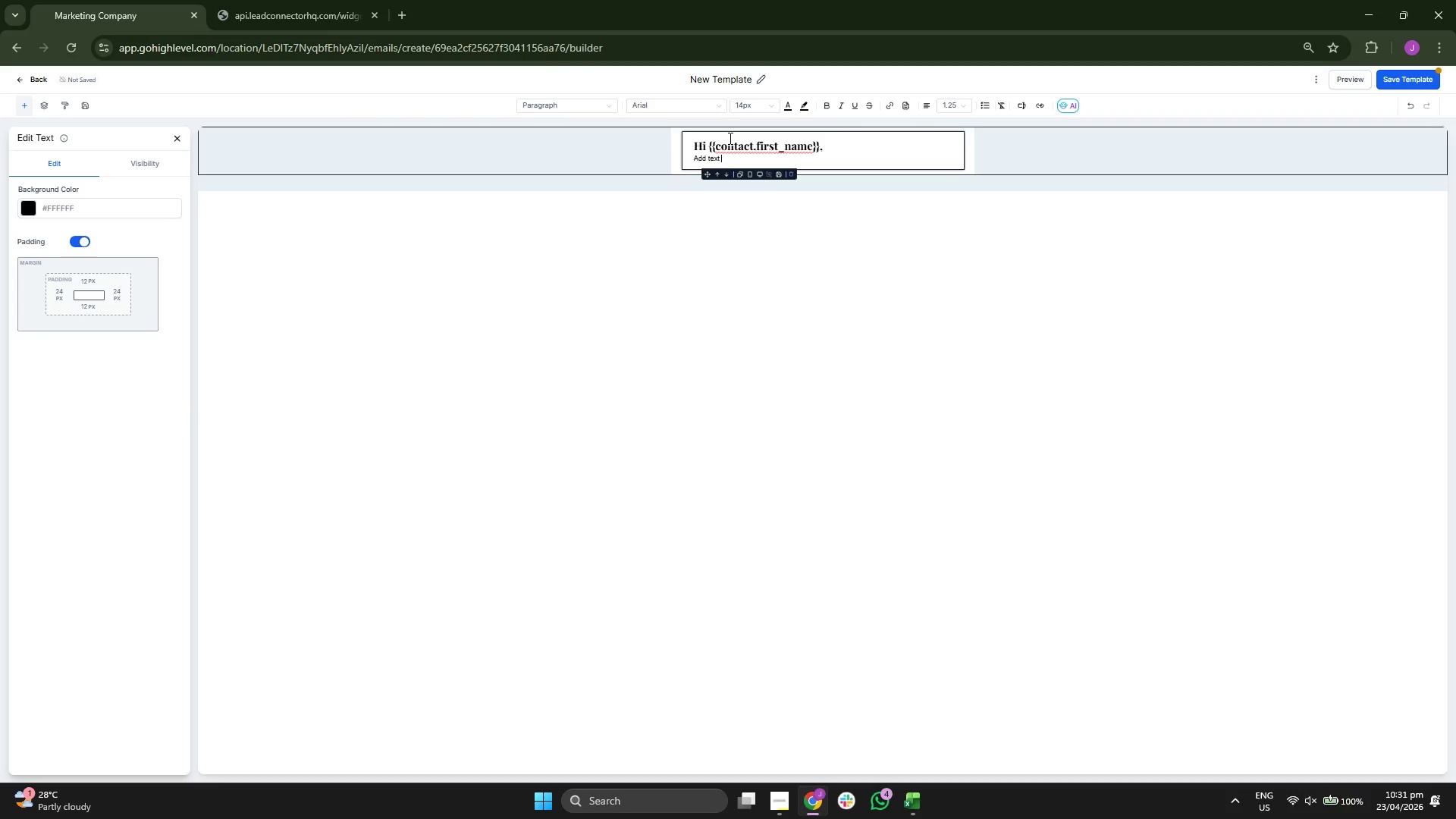 
key(Backspace)
 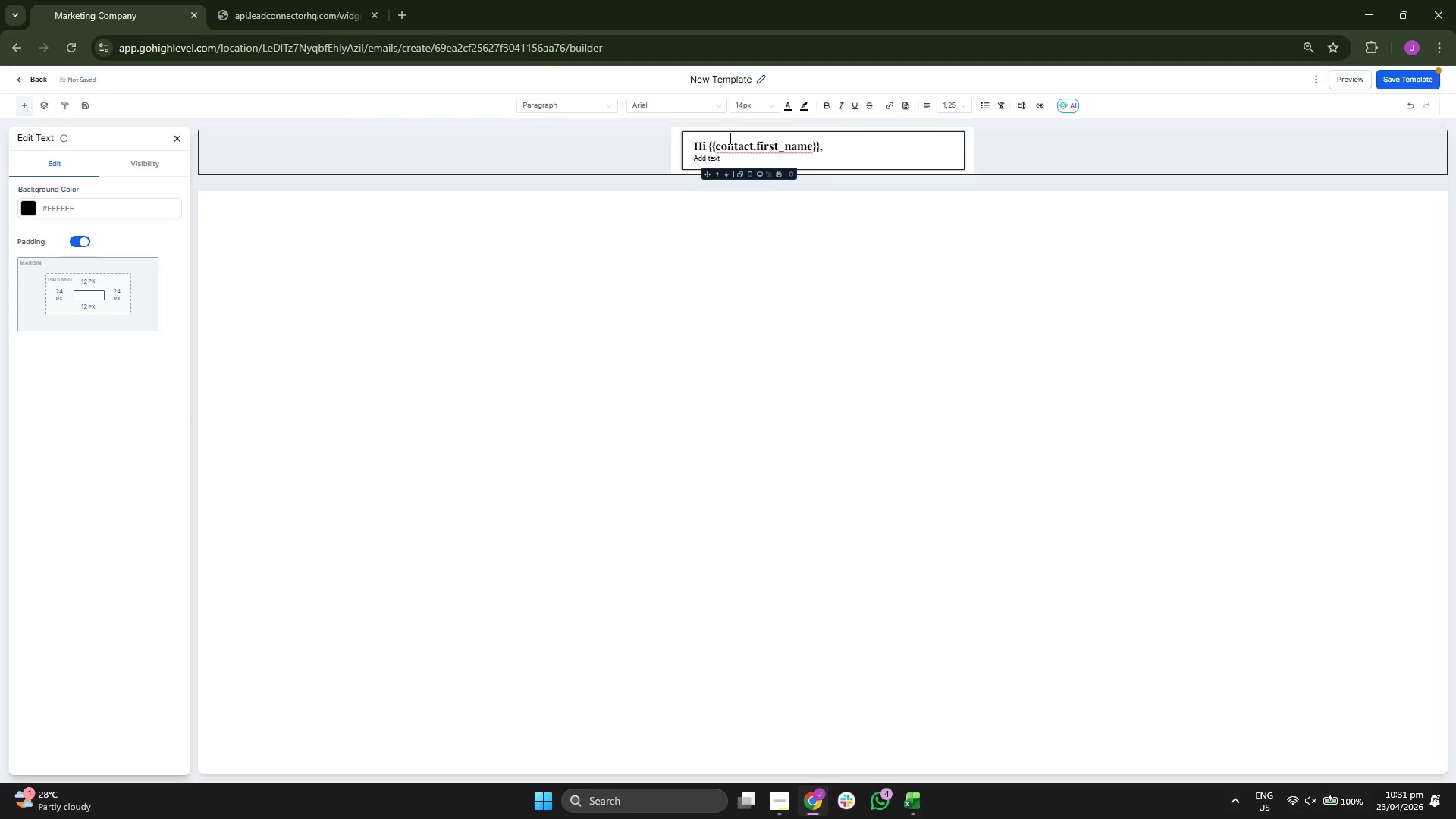 
key(Backspace)
 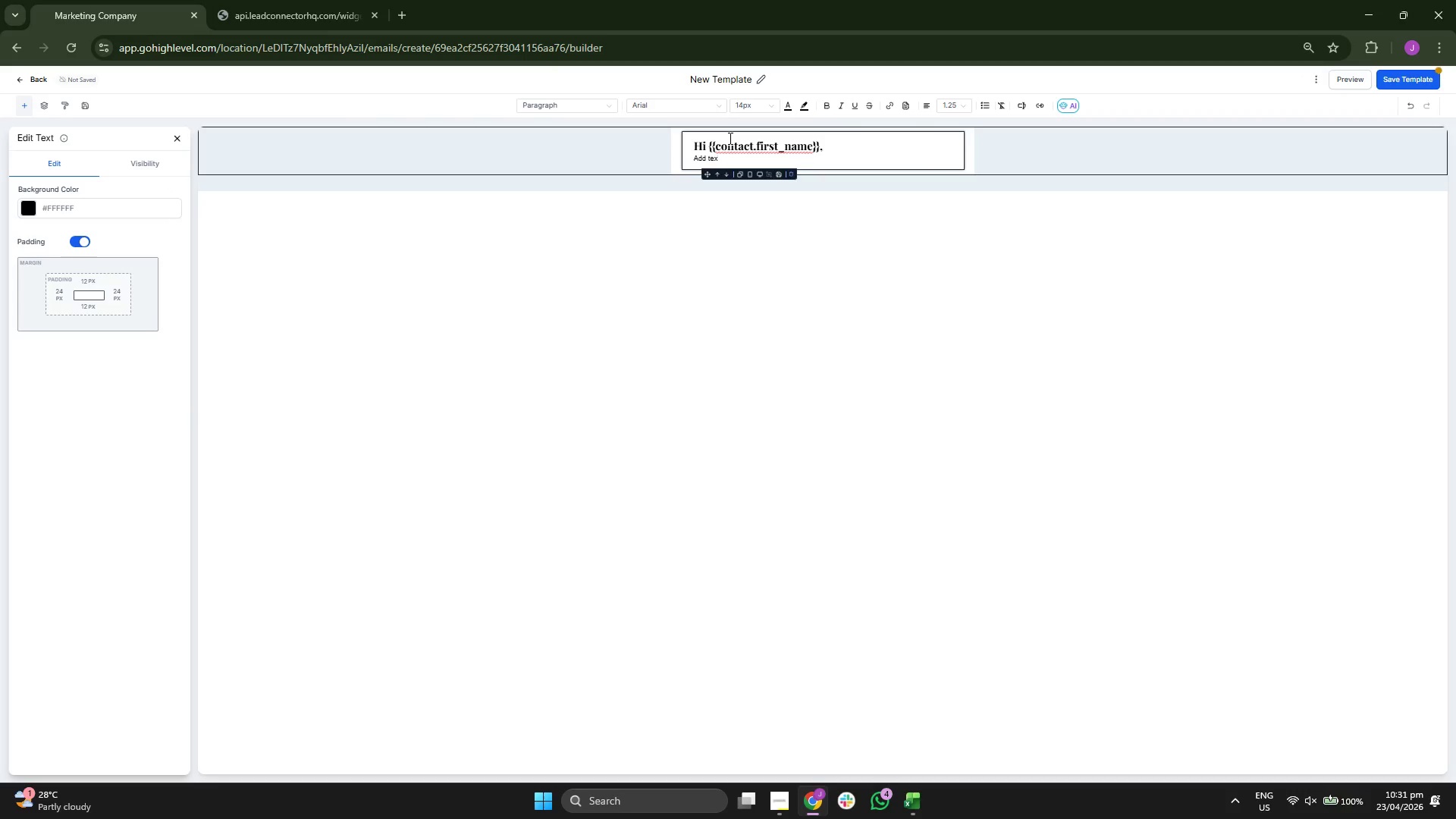 
key(Backspace)
 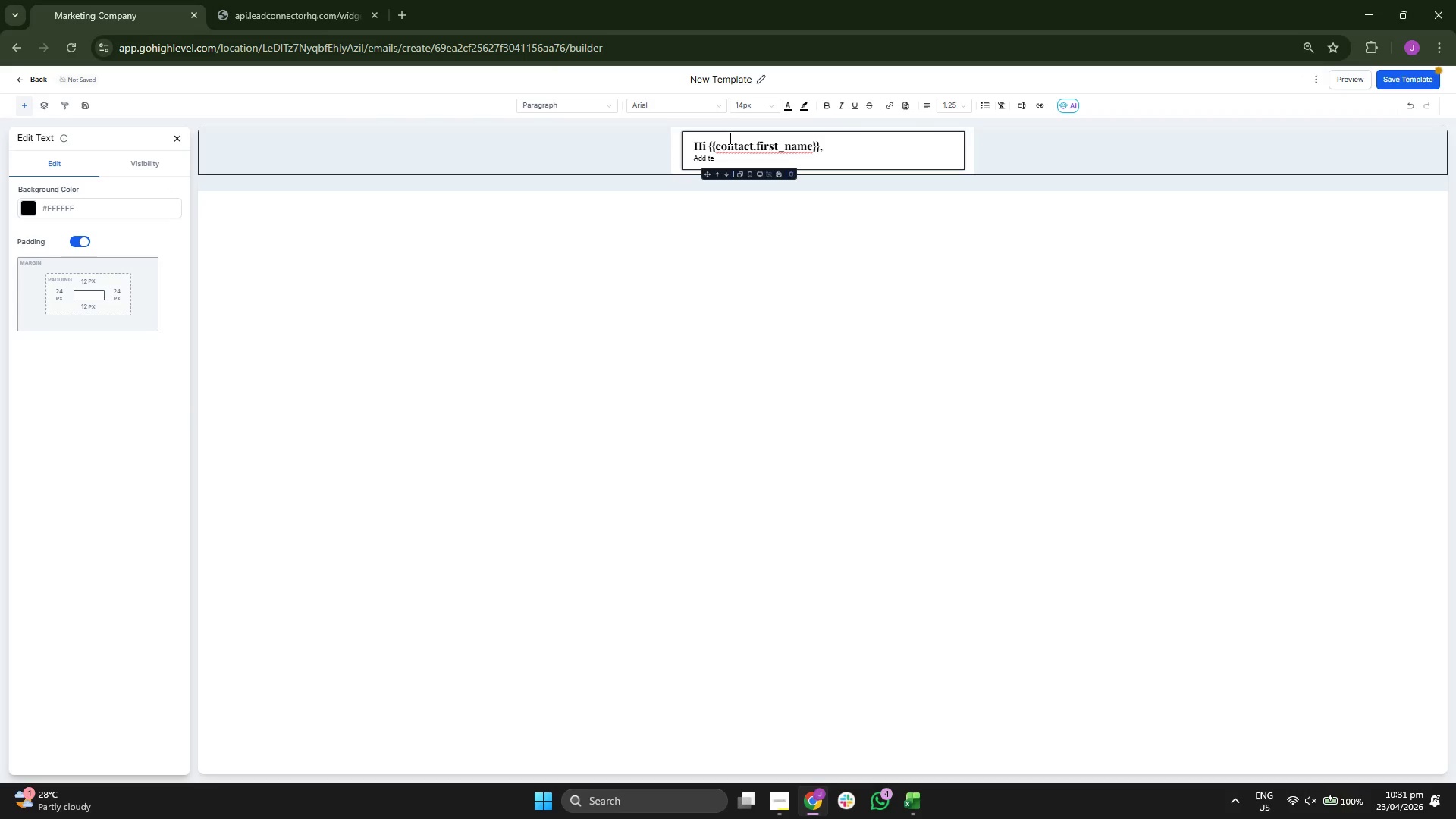 
key(Backspace)
 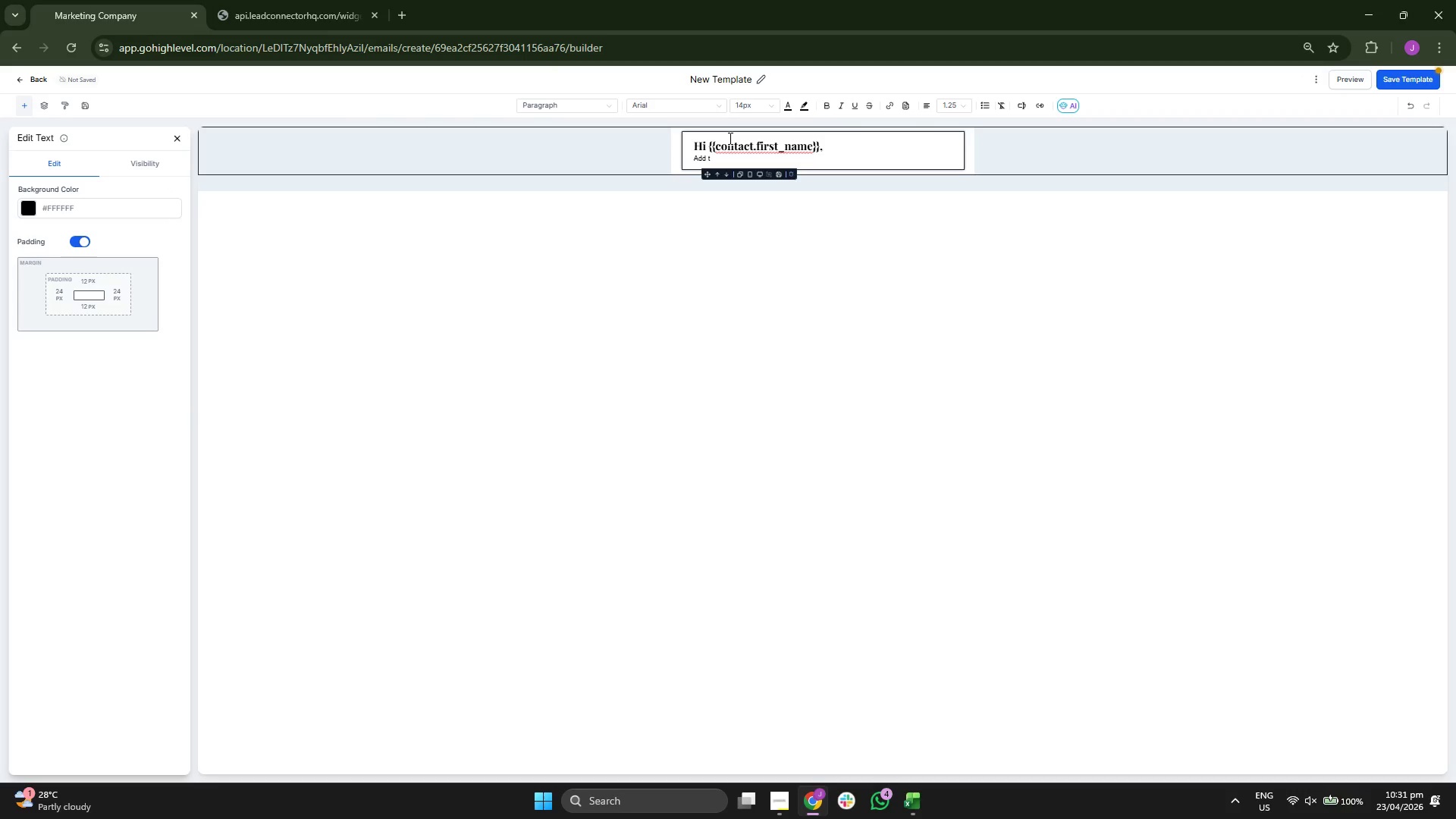 
key(Backspace)
 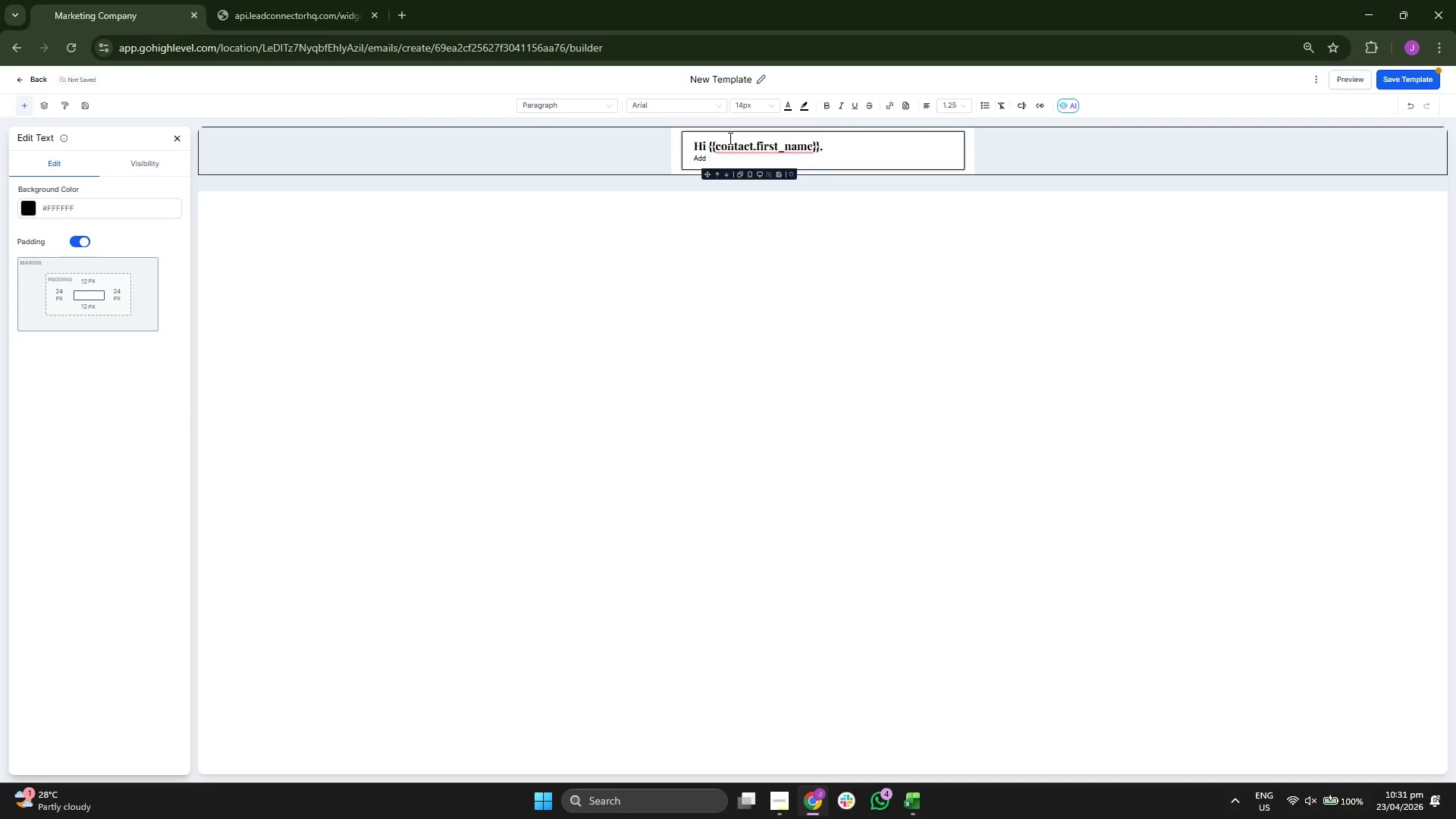 
key(Backspace)
 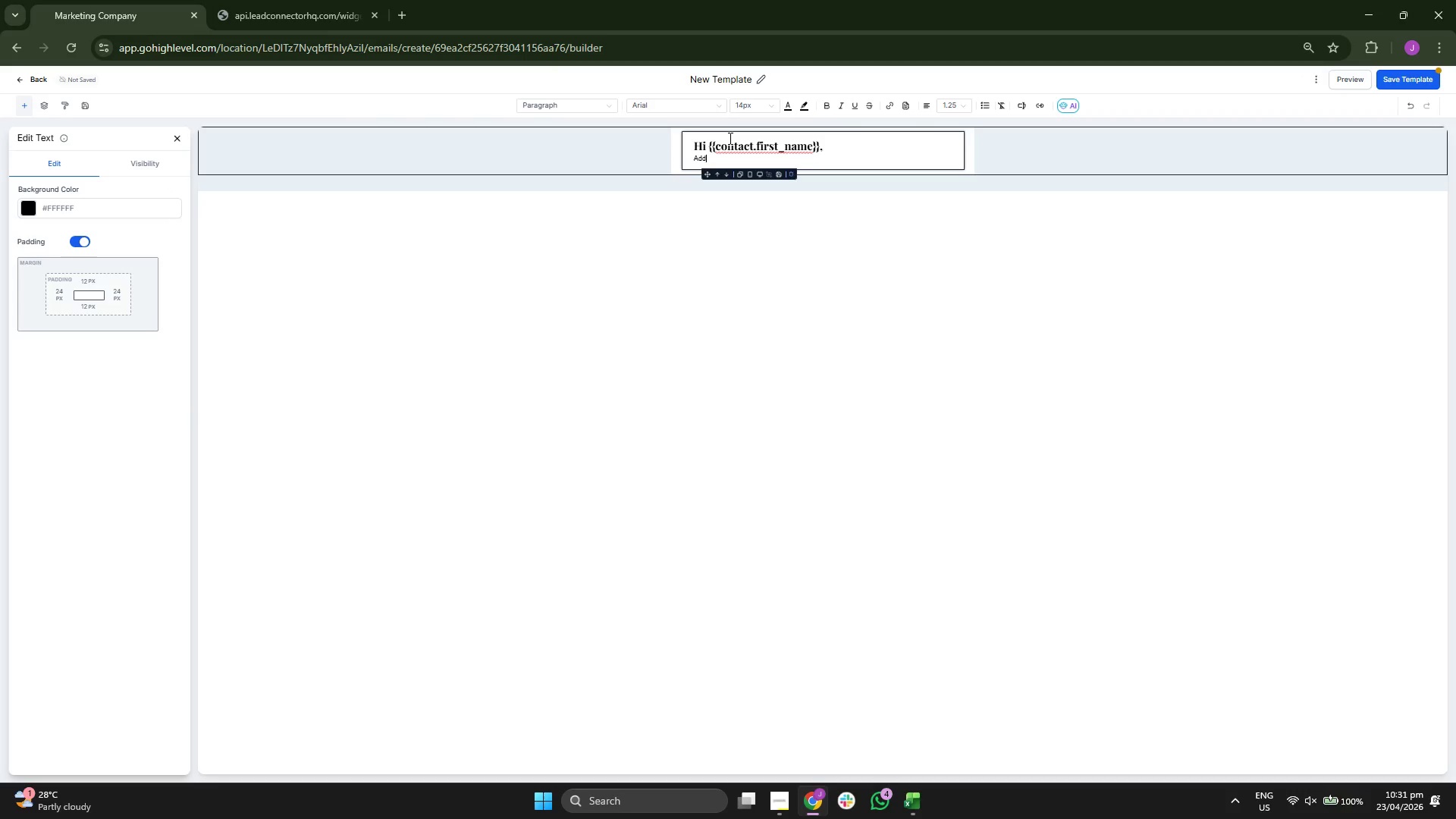 
key(Backspace)
 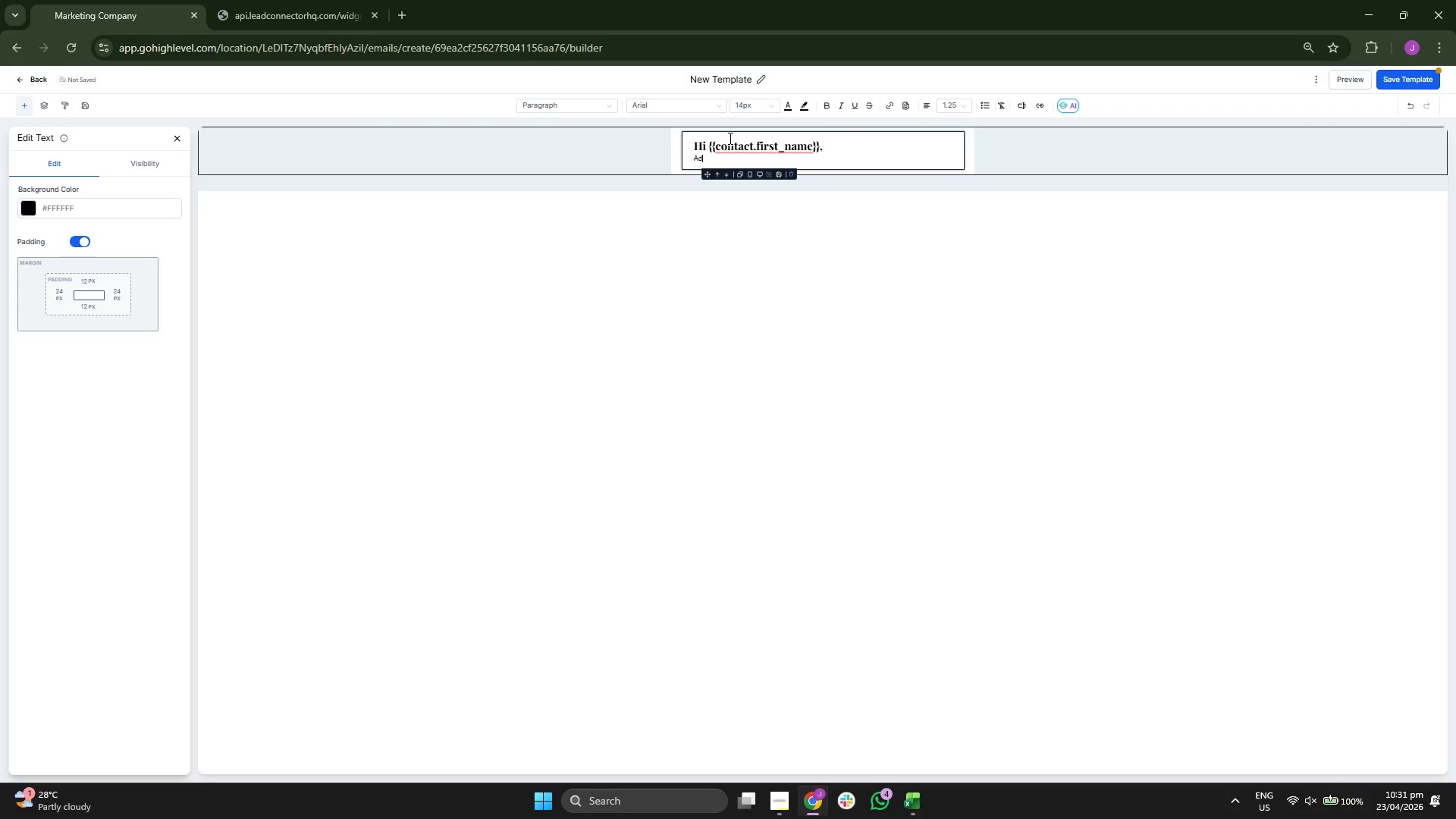 
key(Backspace)
 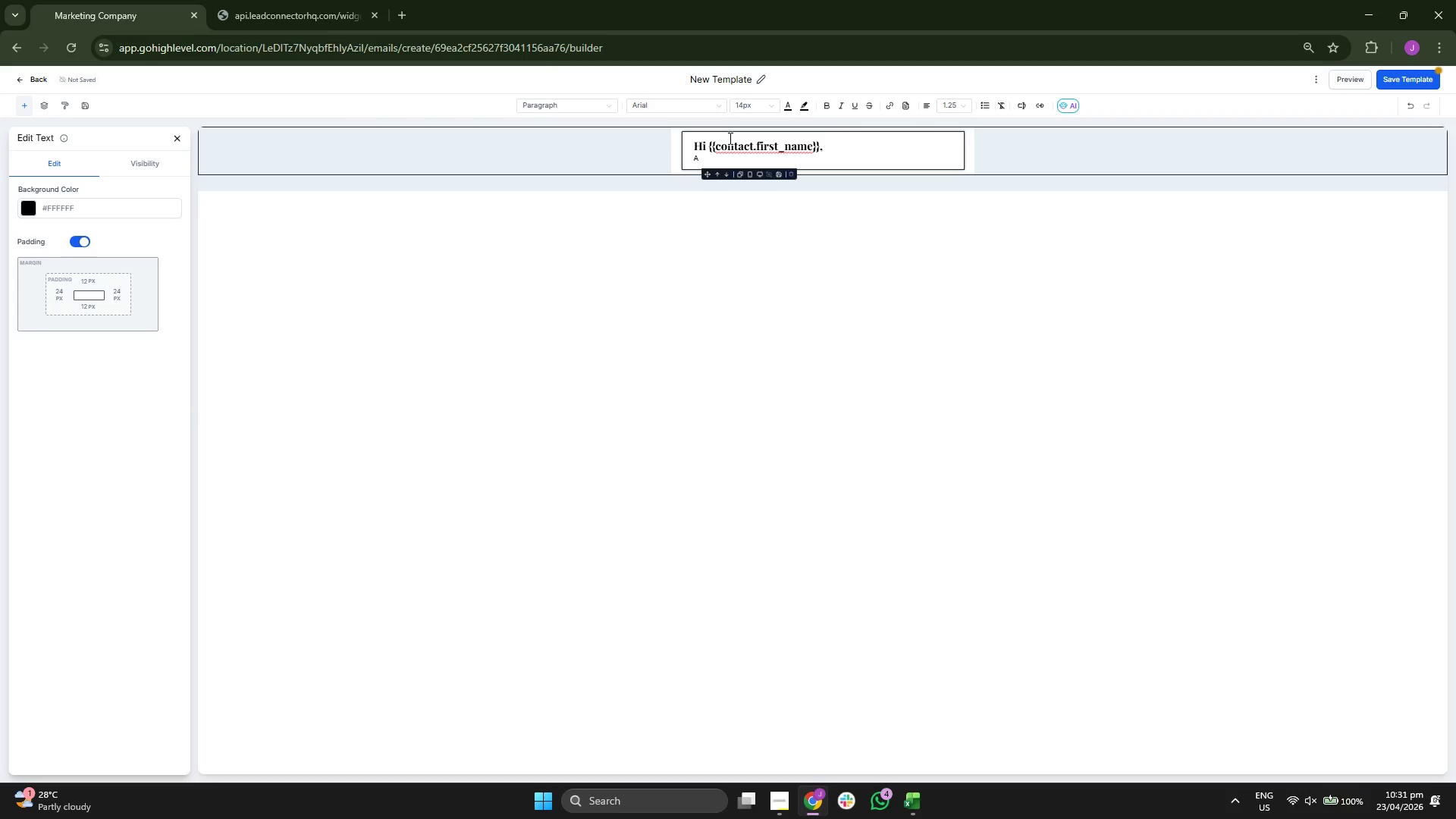 
key(Backspace)
 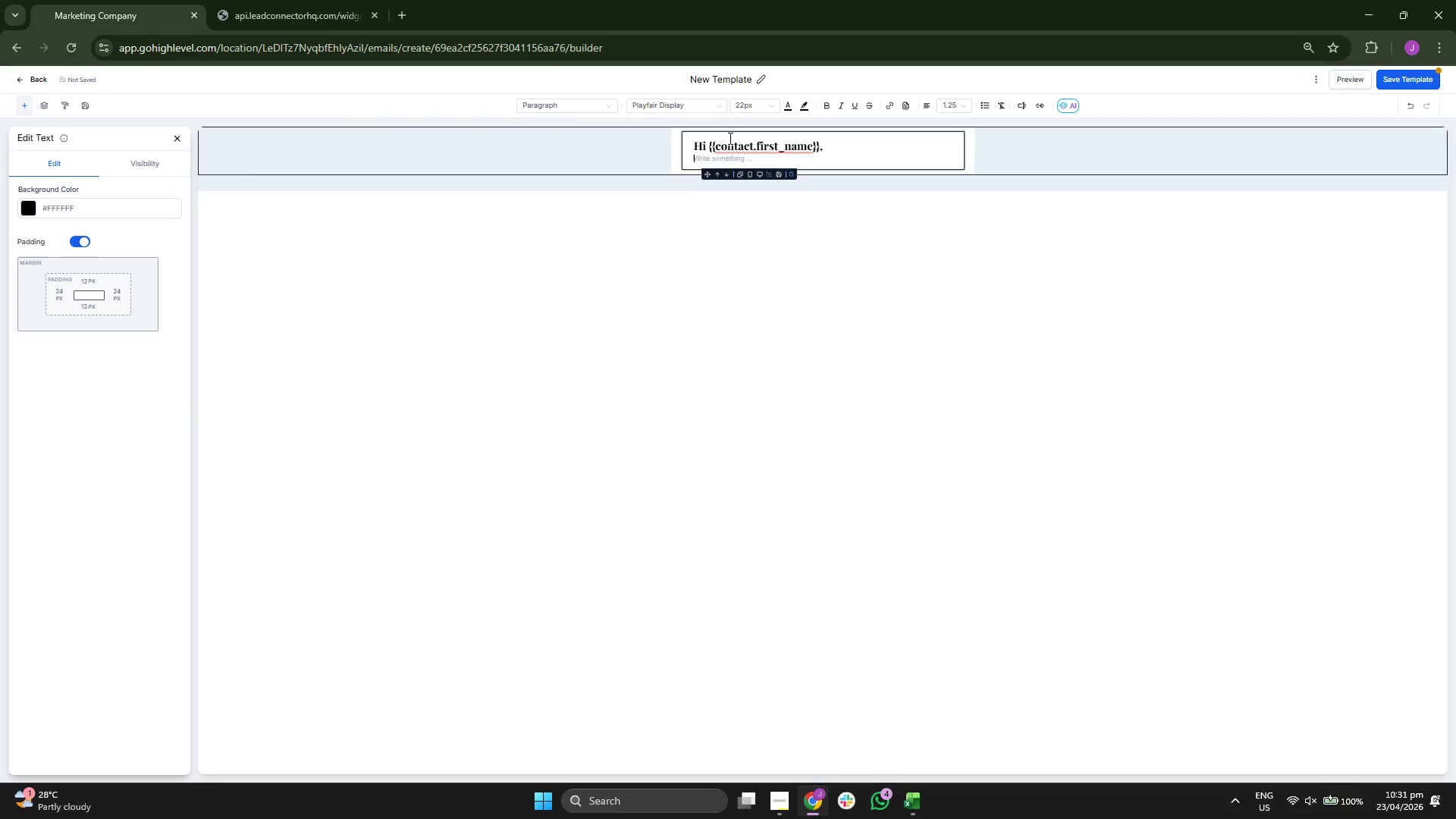 
key(Backspace)
 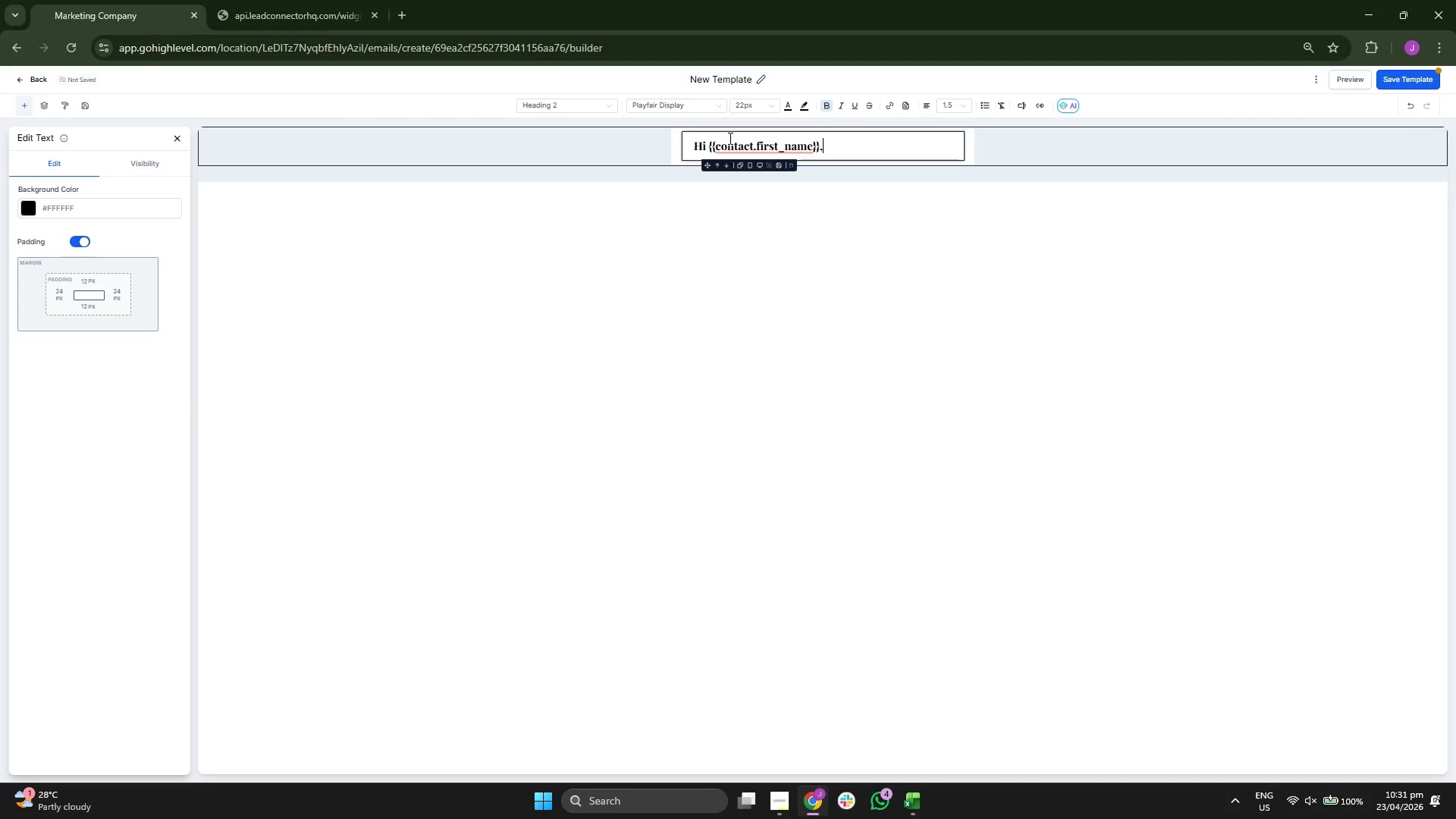 
key(Enter)
 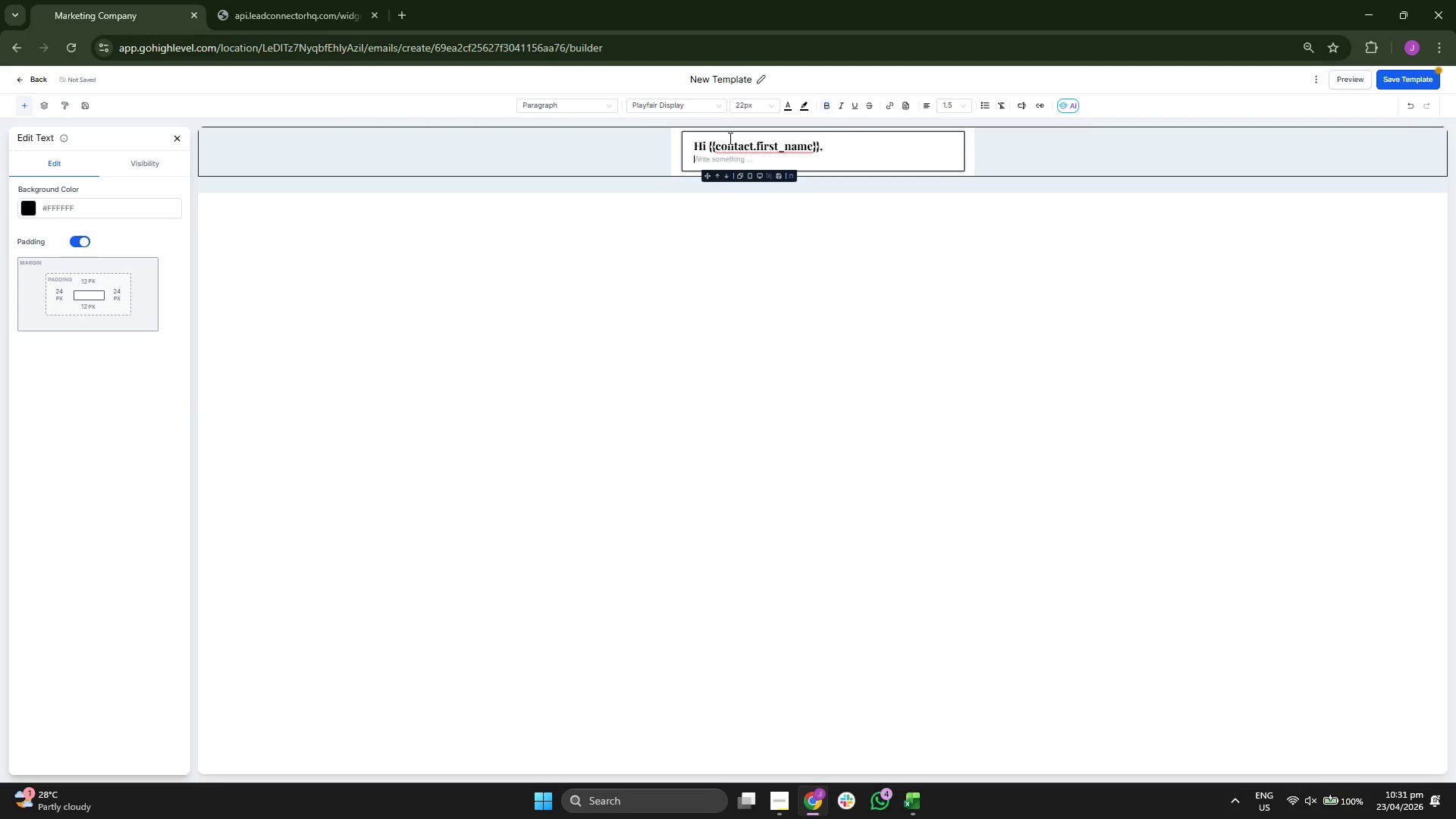 
key(Enter)
 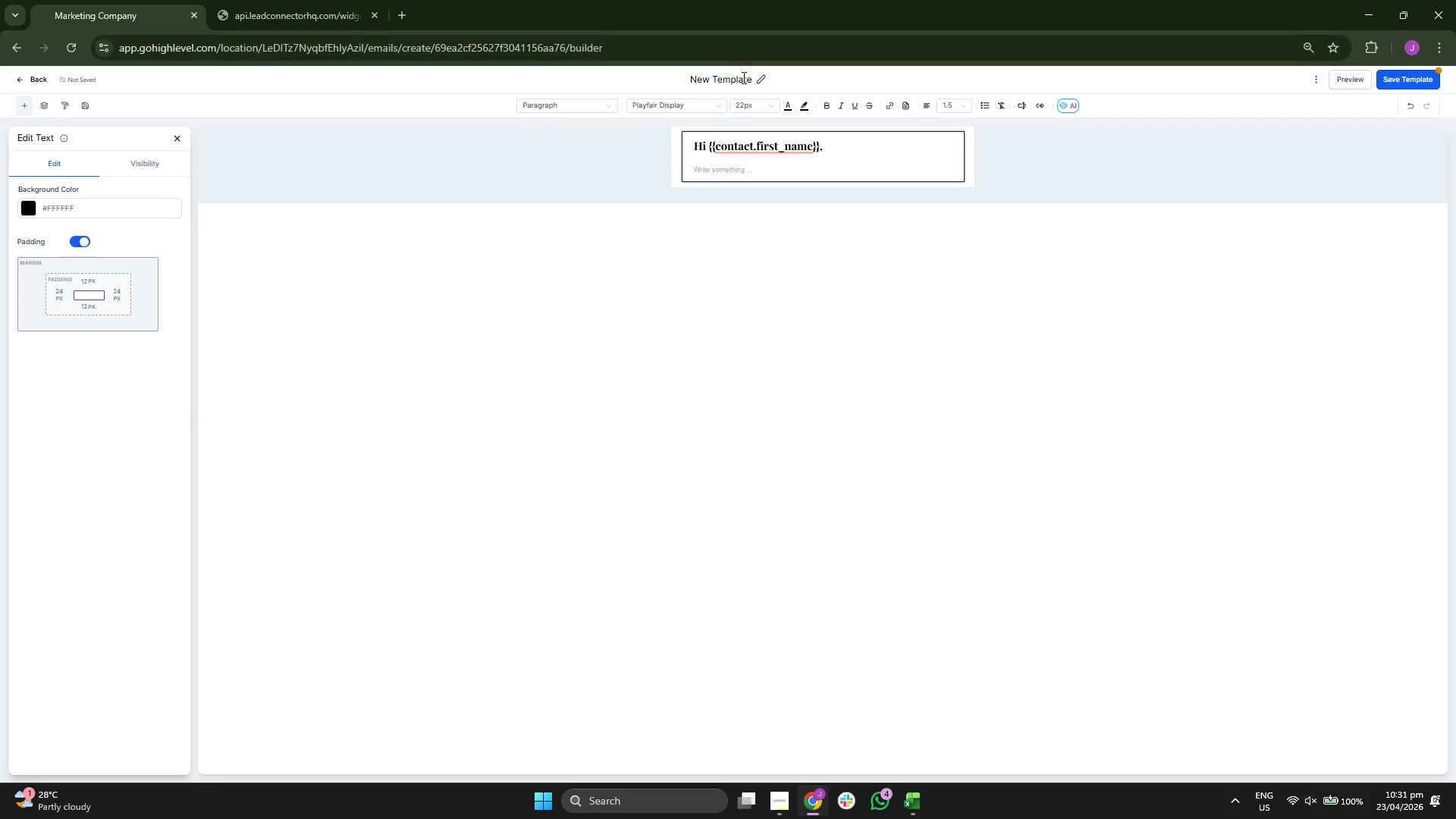 
key(ArrowRight)
 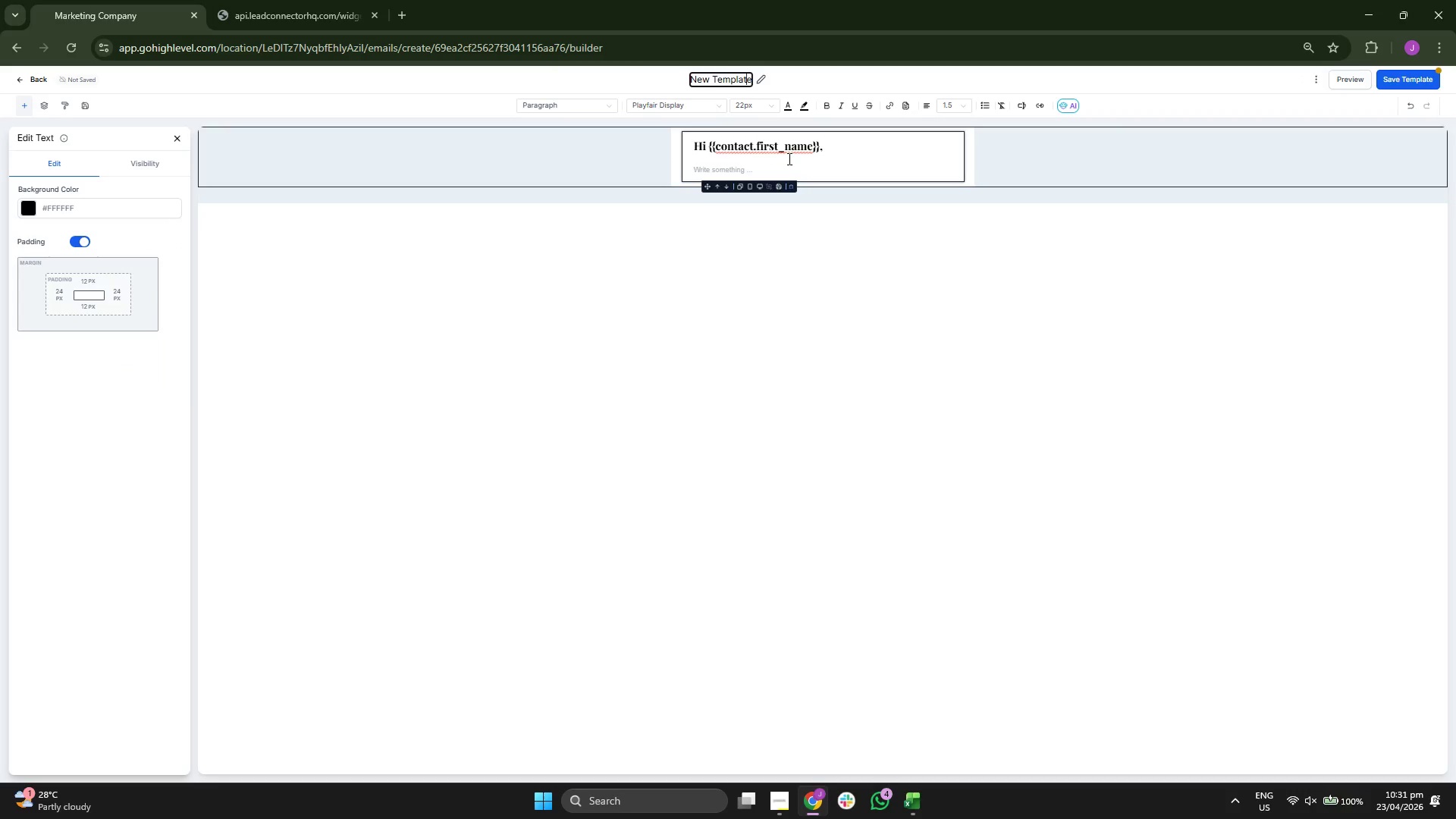 
key(ArrowRight)
 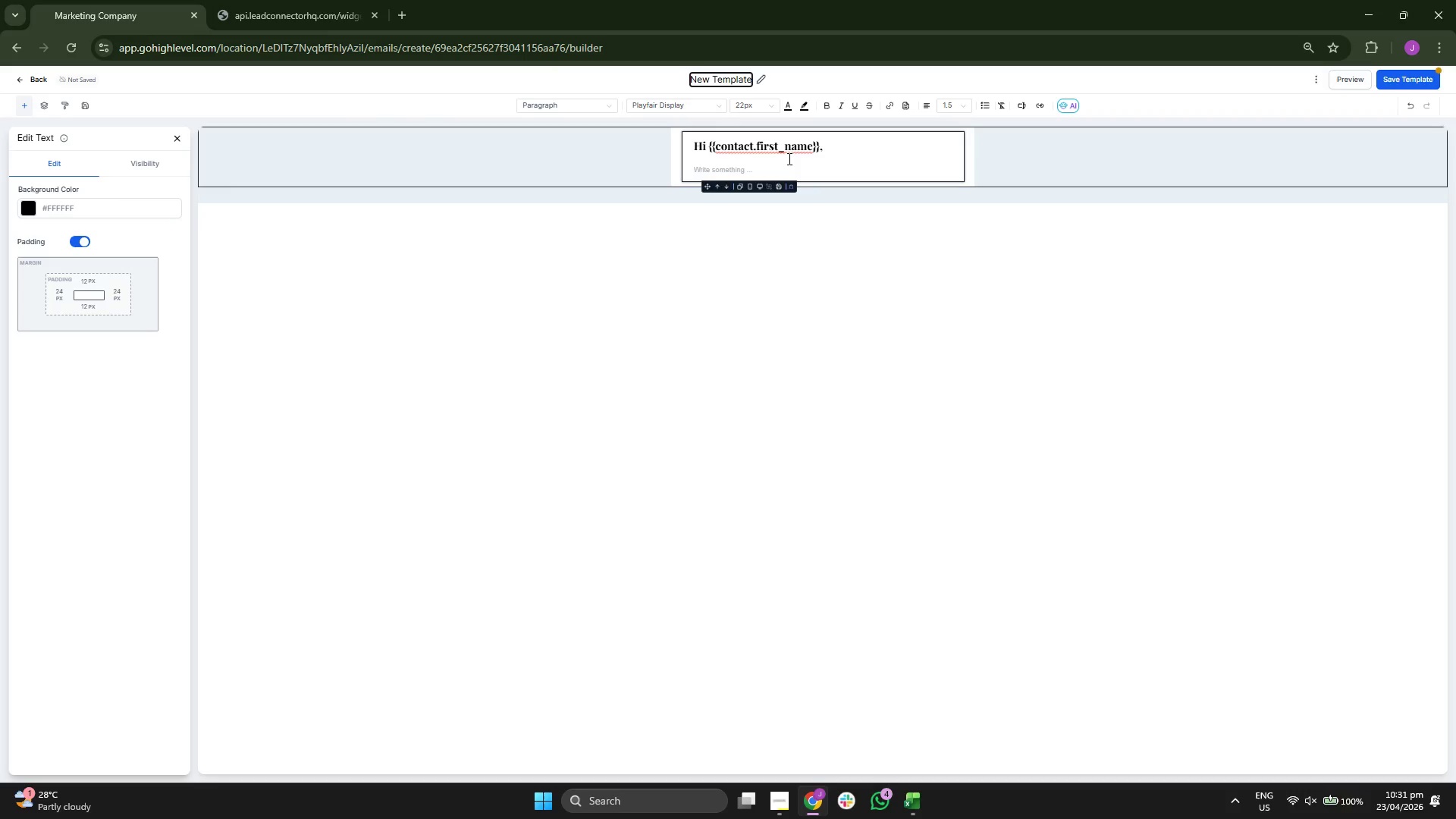 
key(Backspace)
 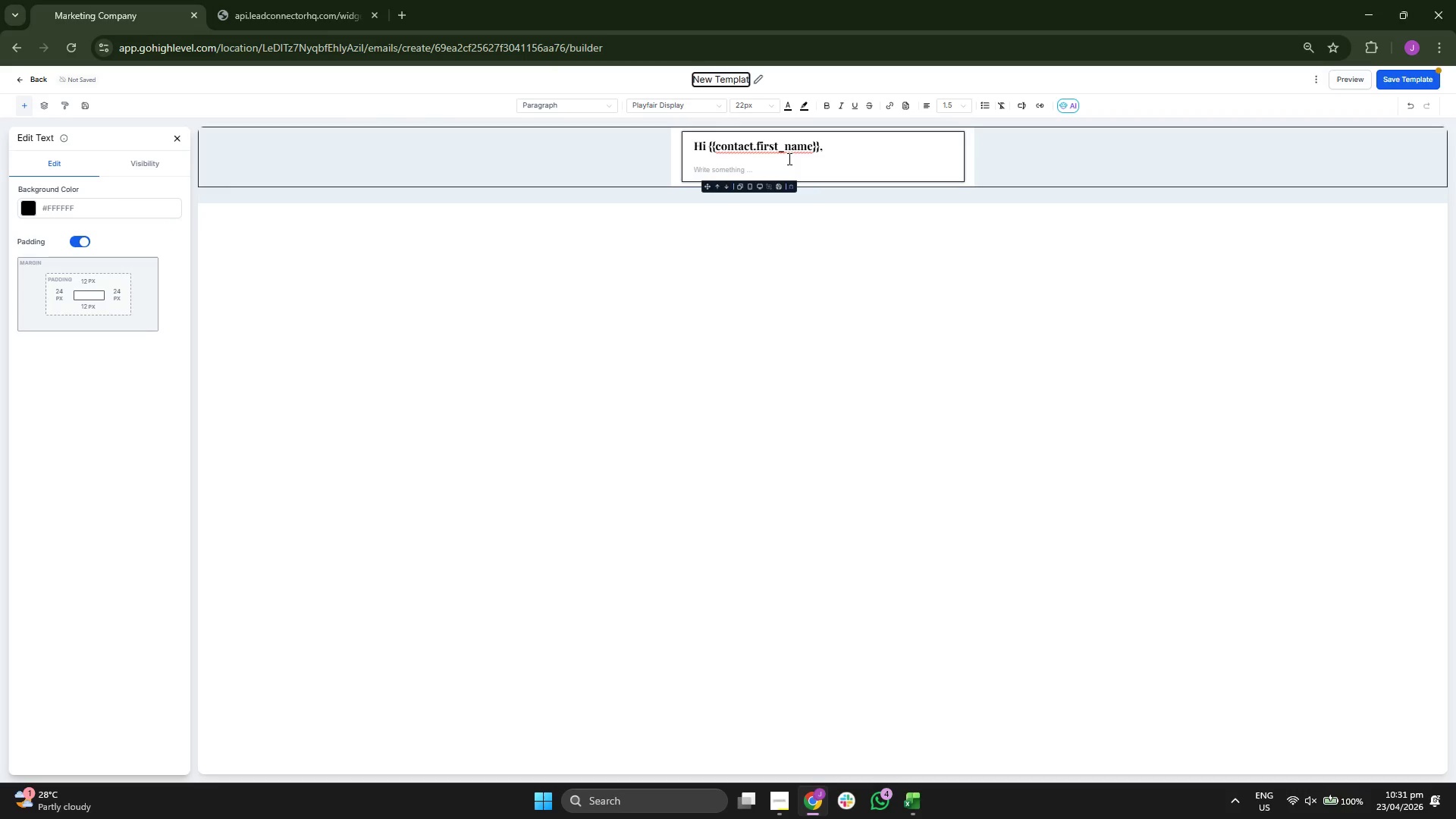 
key(Backspace)
 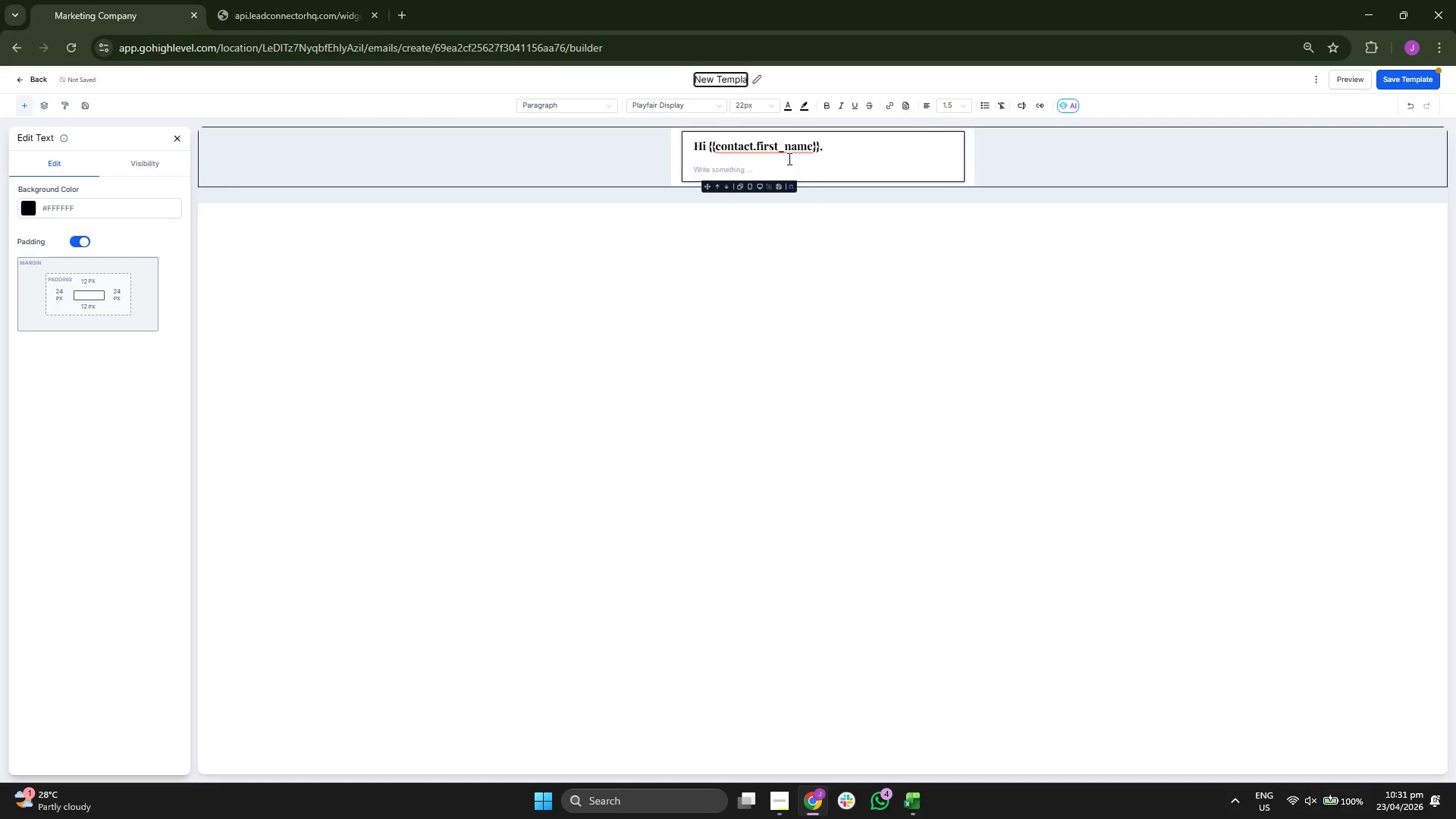 
key(Backspace)
 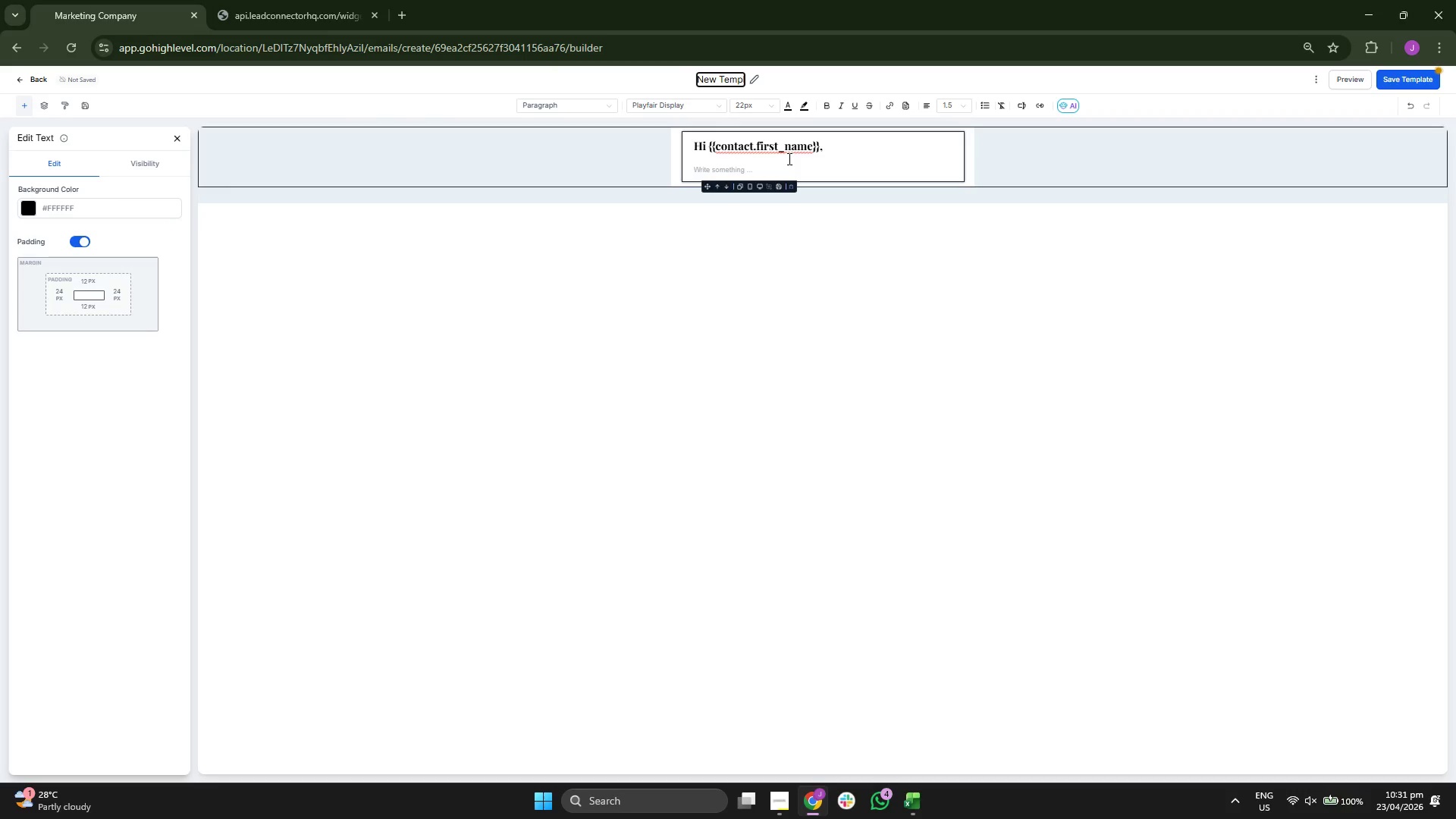 
key(Backspace)
 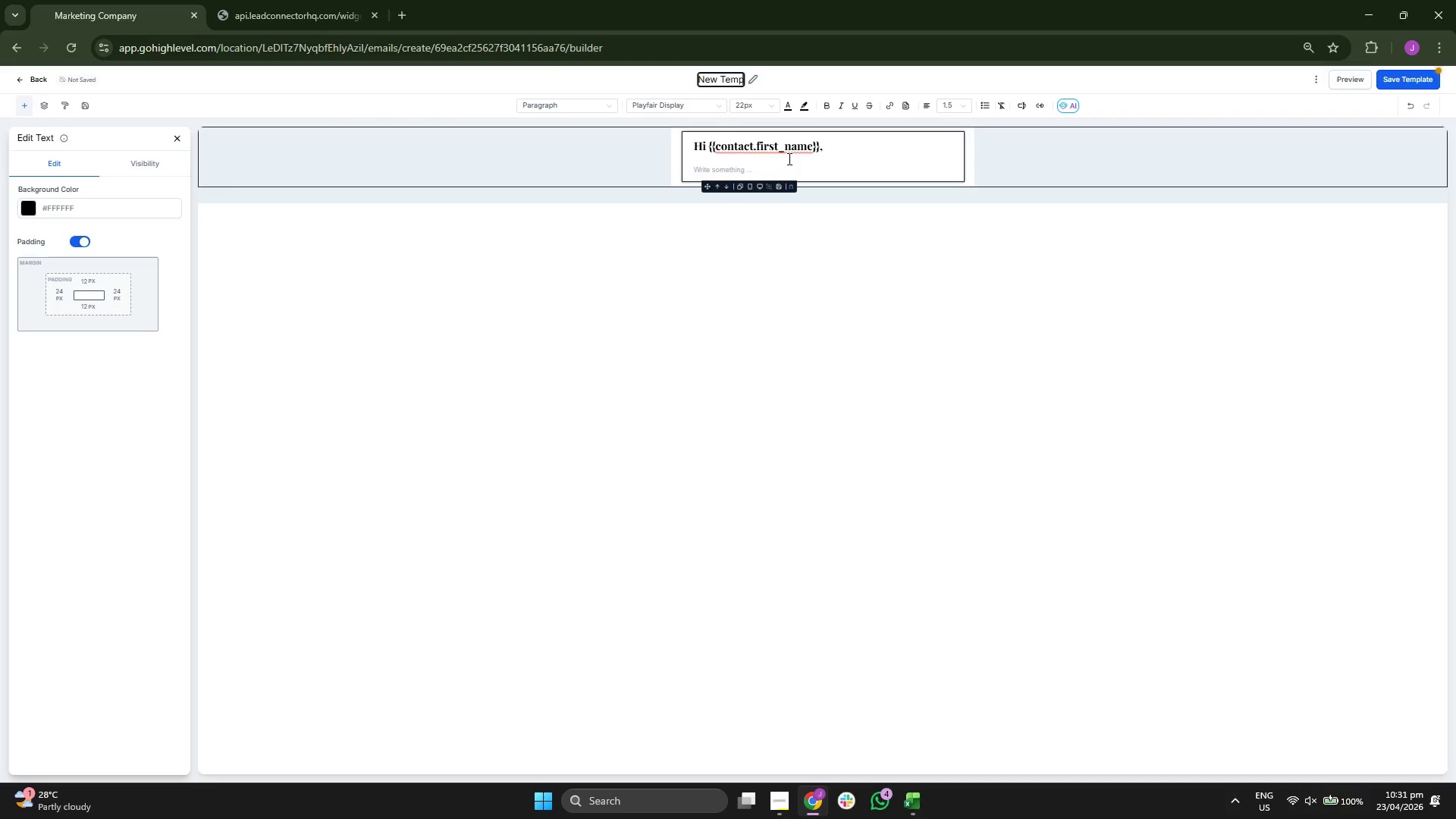 
key(Backspace)
 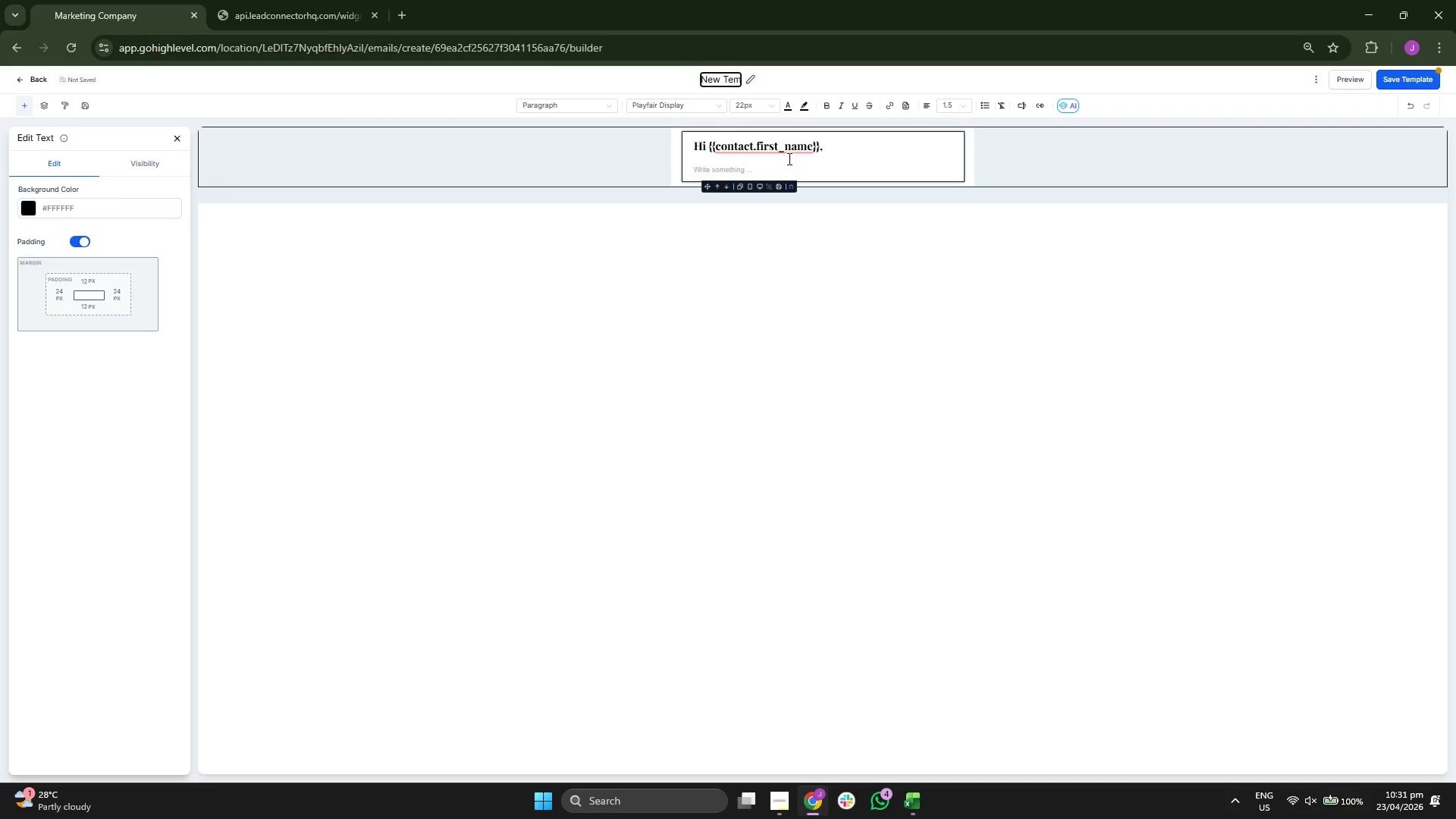 
key(Backspace)
 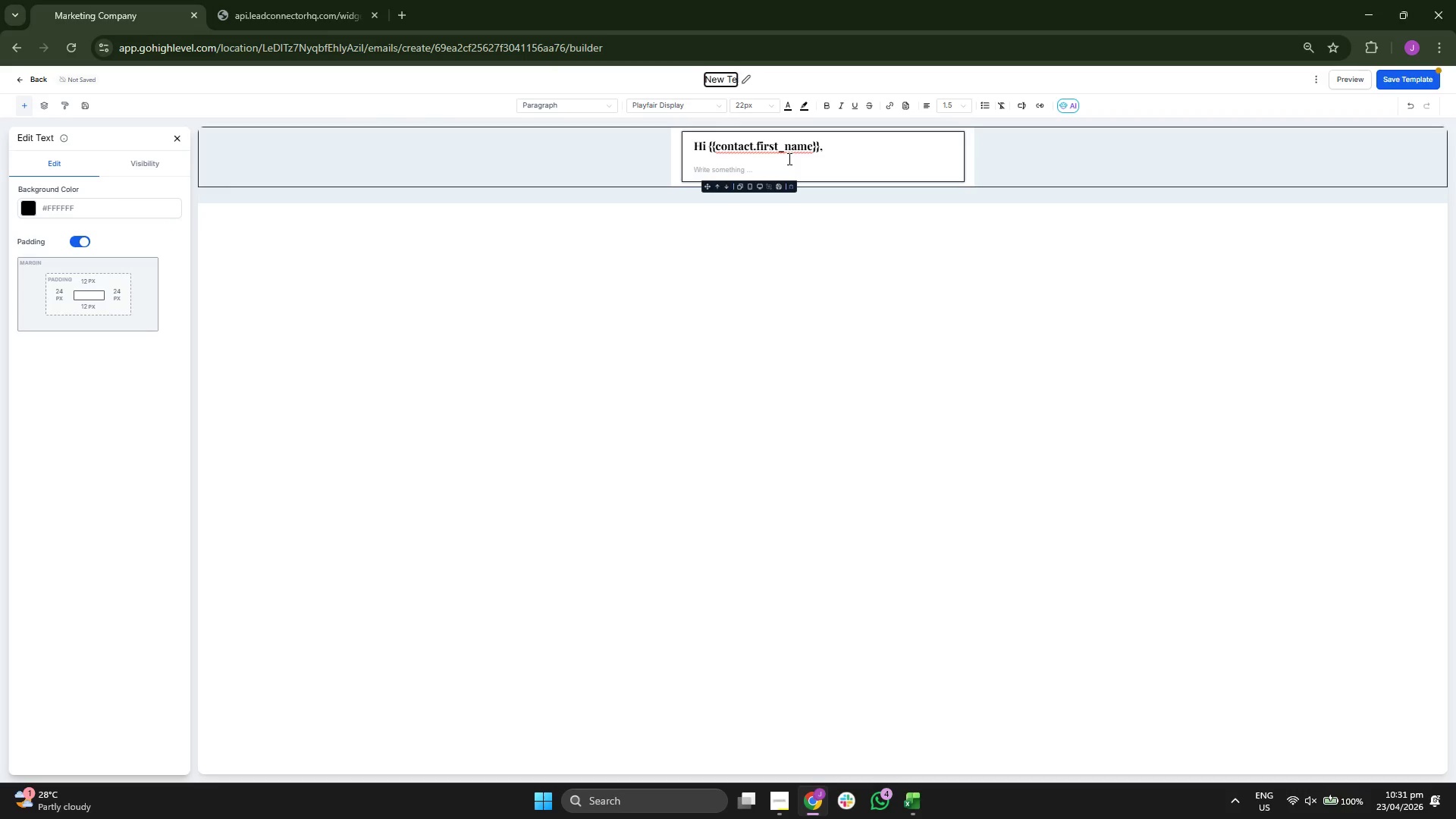 
key(Backspace)
 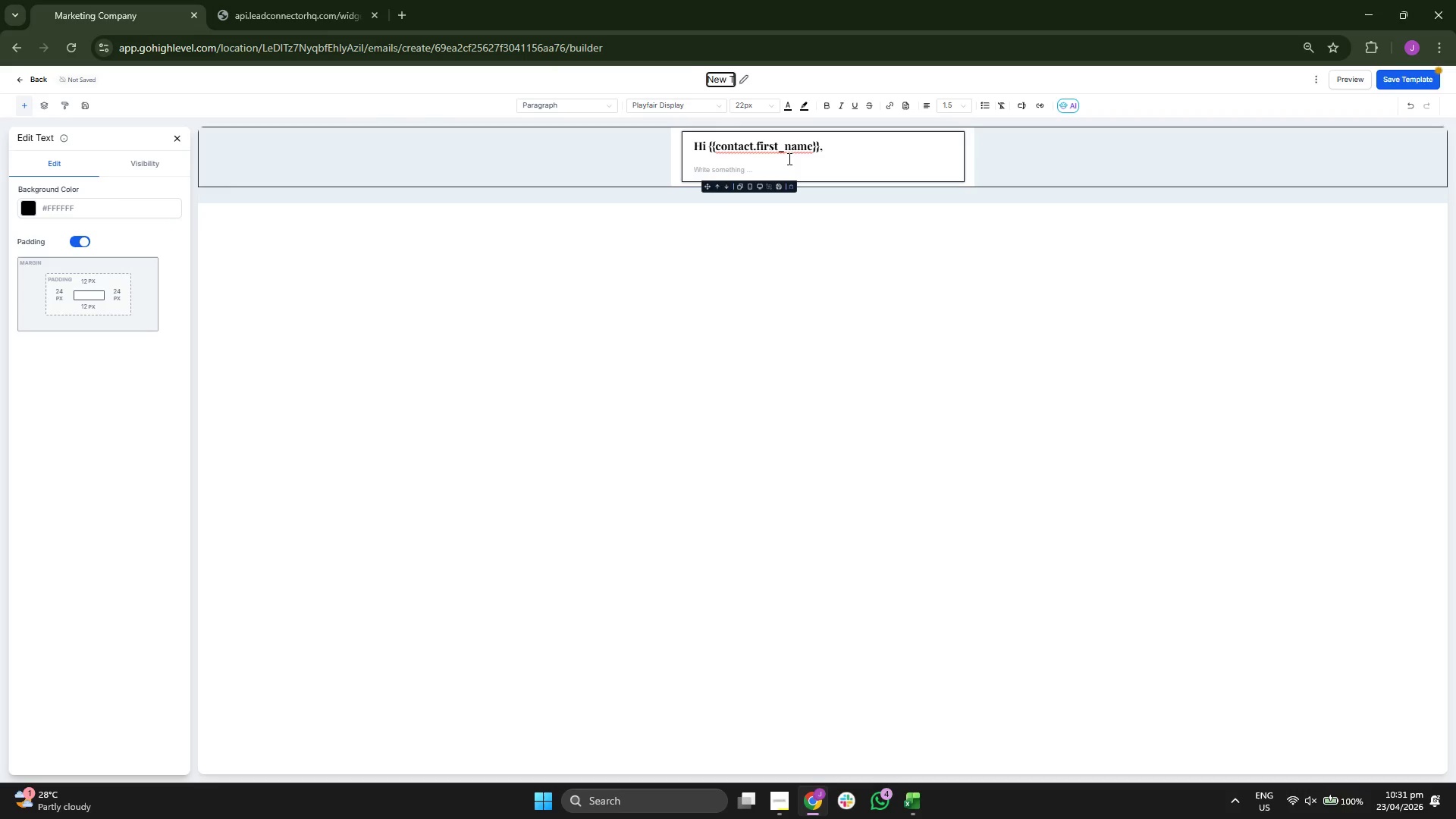 
key(Backspace)
 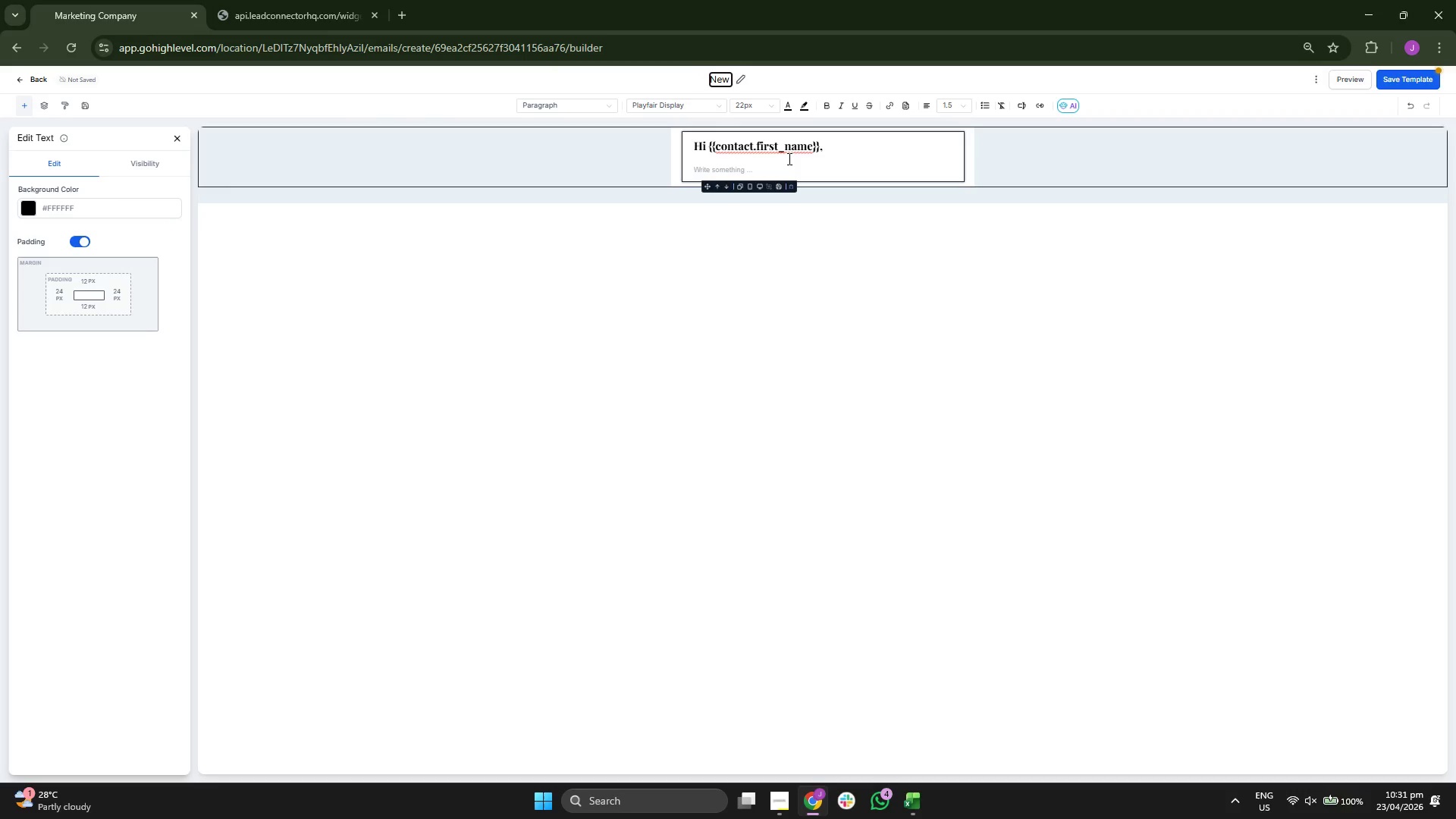 
key(Backspace)
 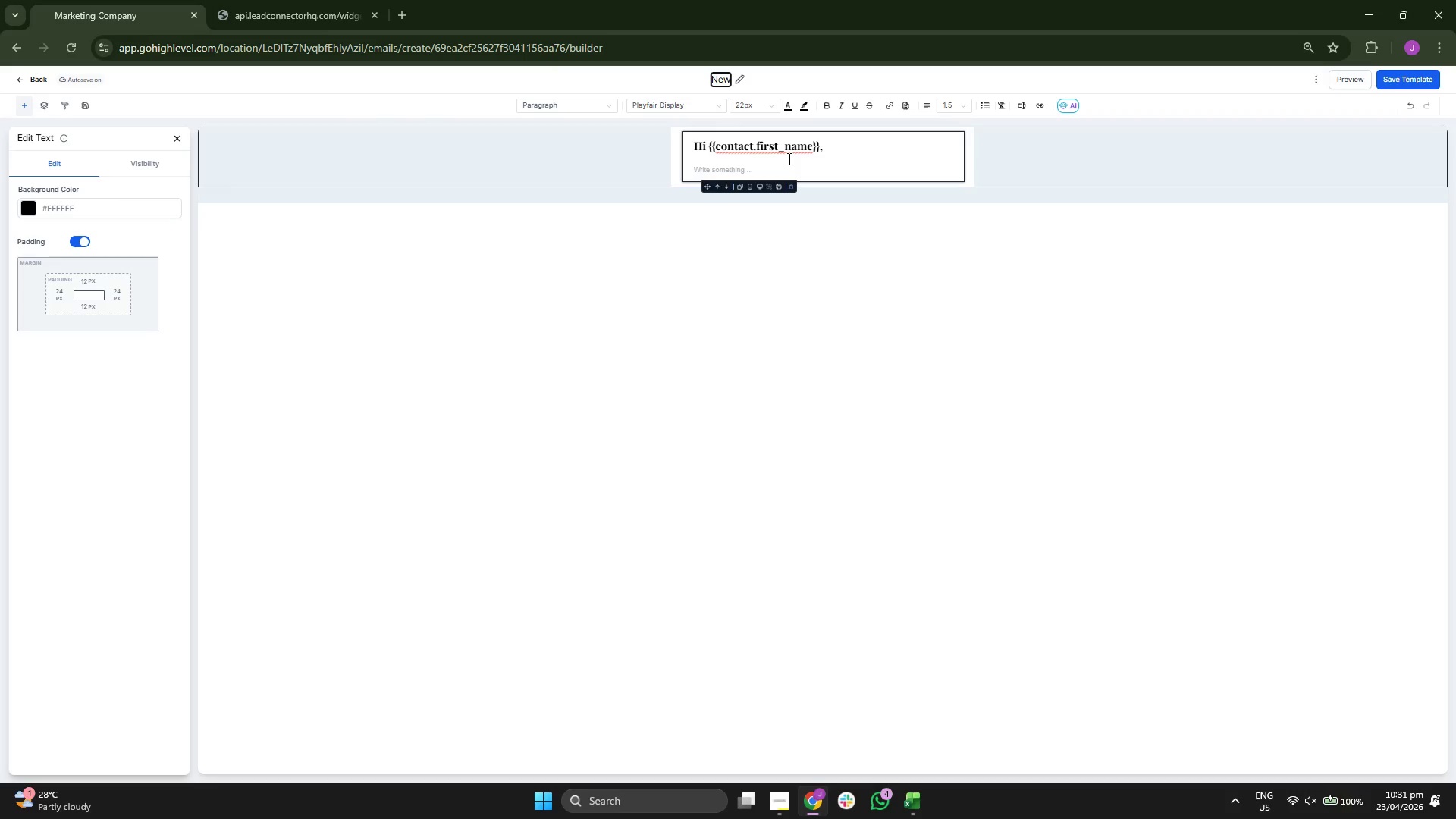 
wait(6.14)
 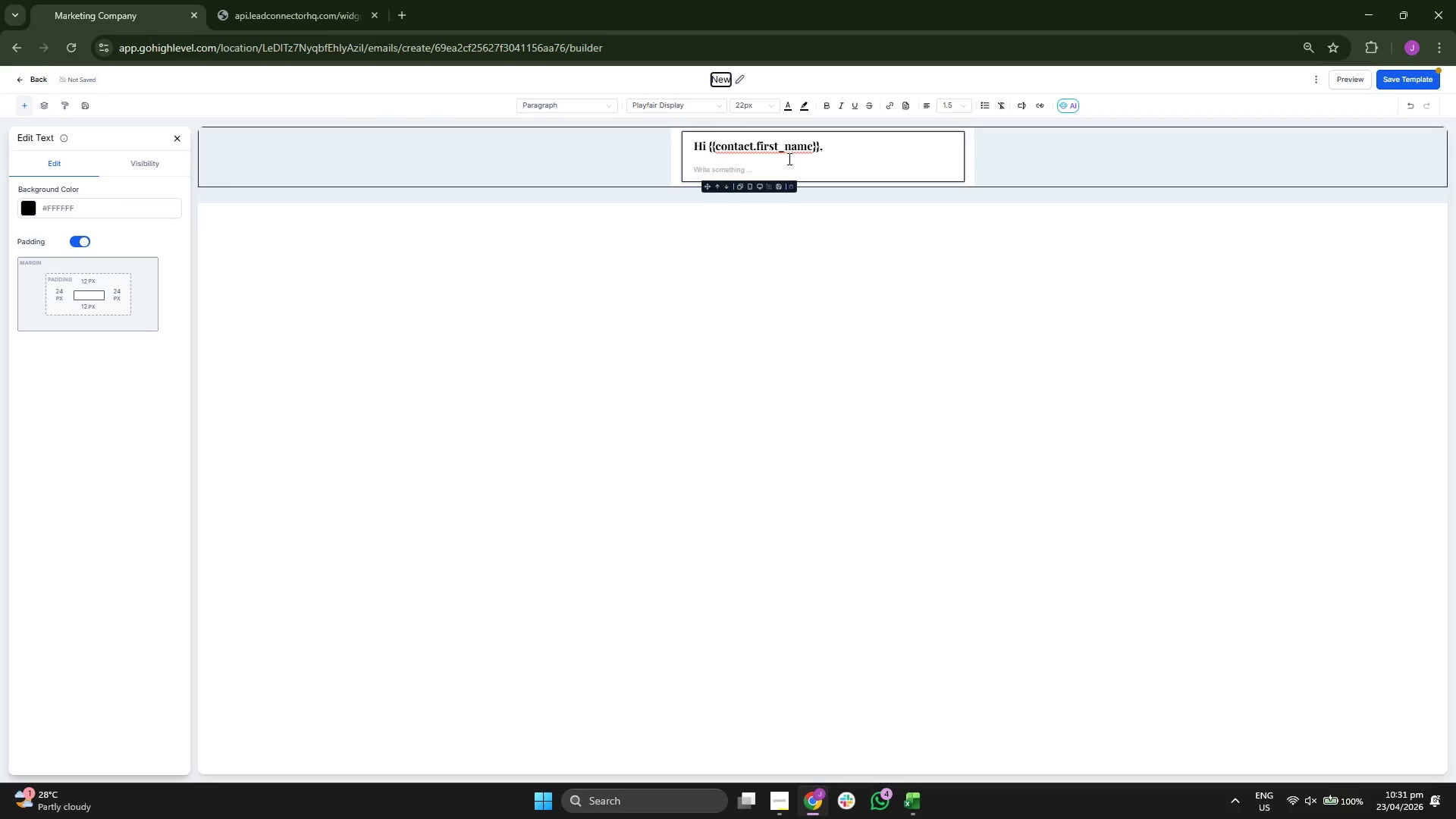 
left_click([723, 77])
 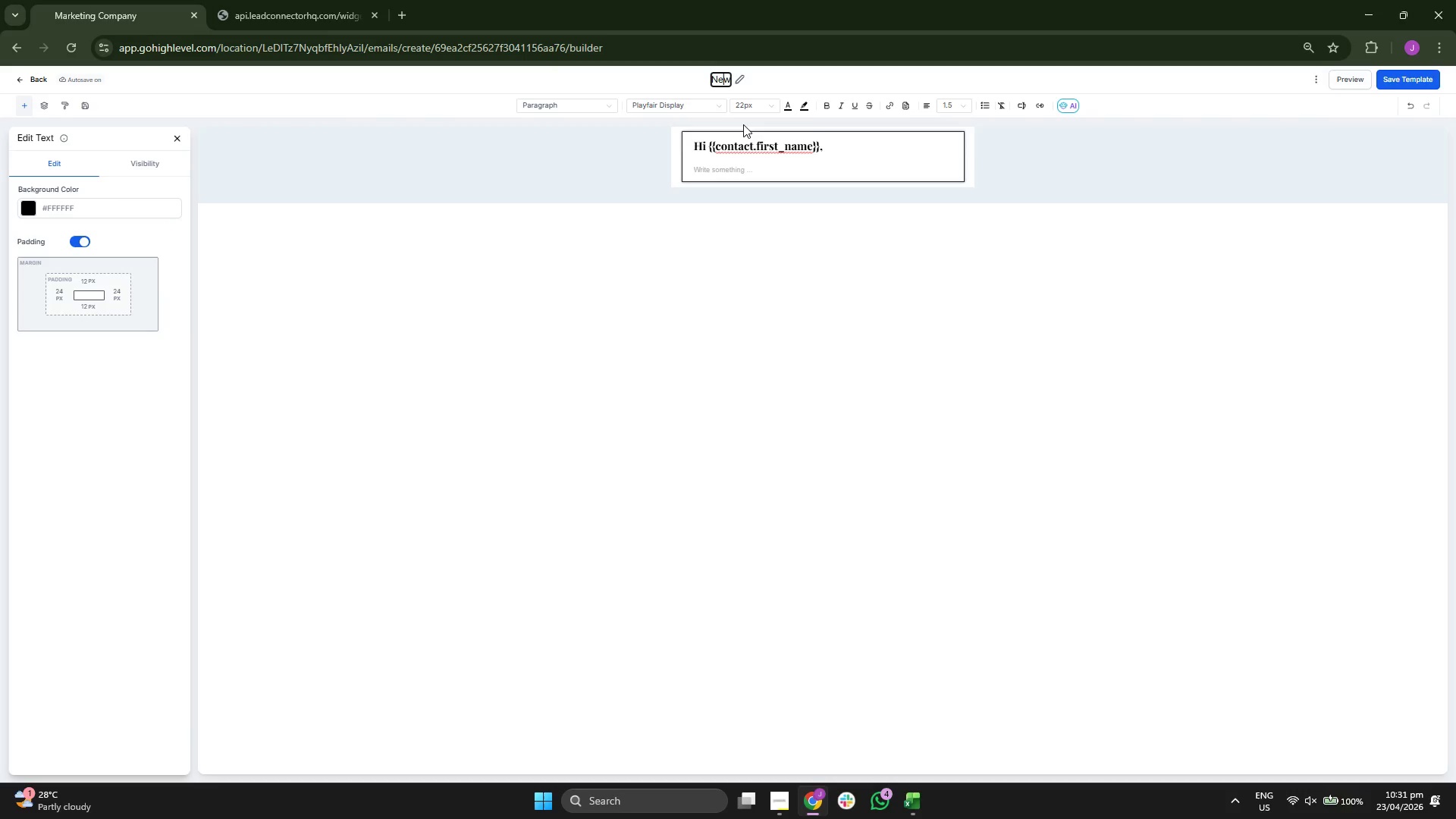 
left_click([742, 167])
 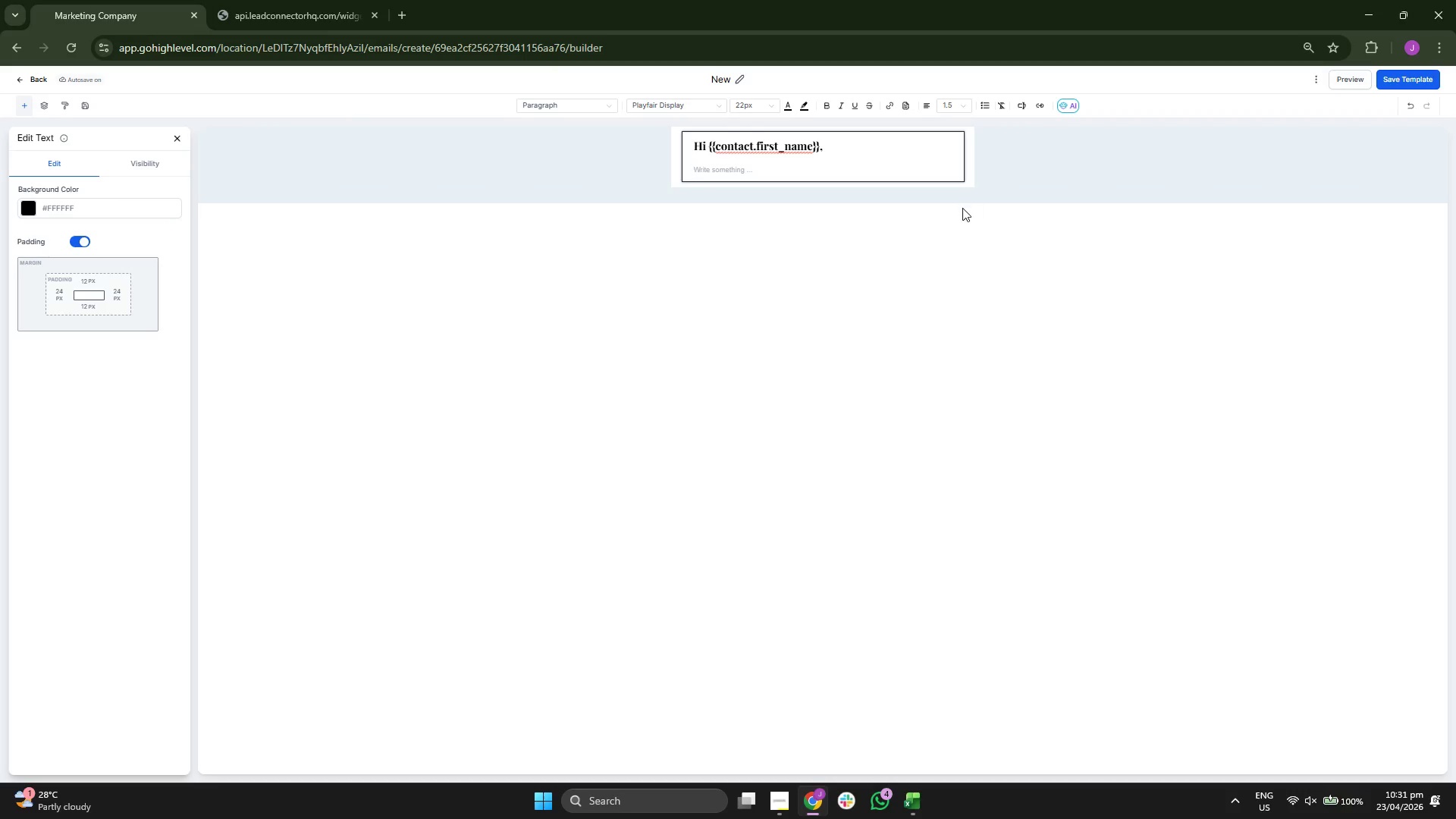 
wait(5.14)
 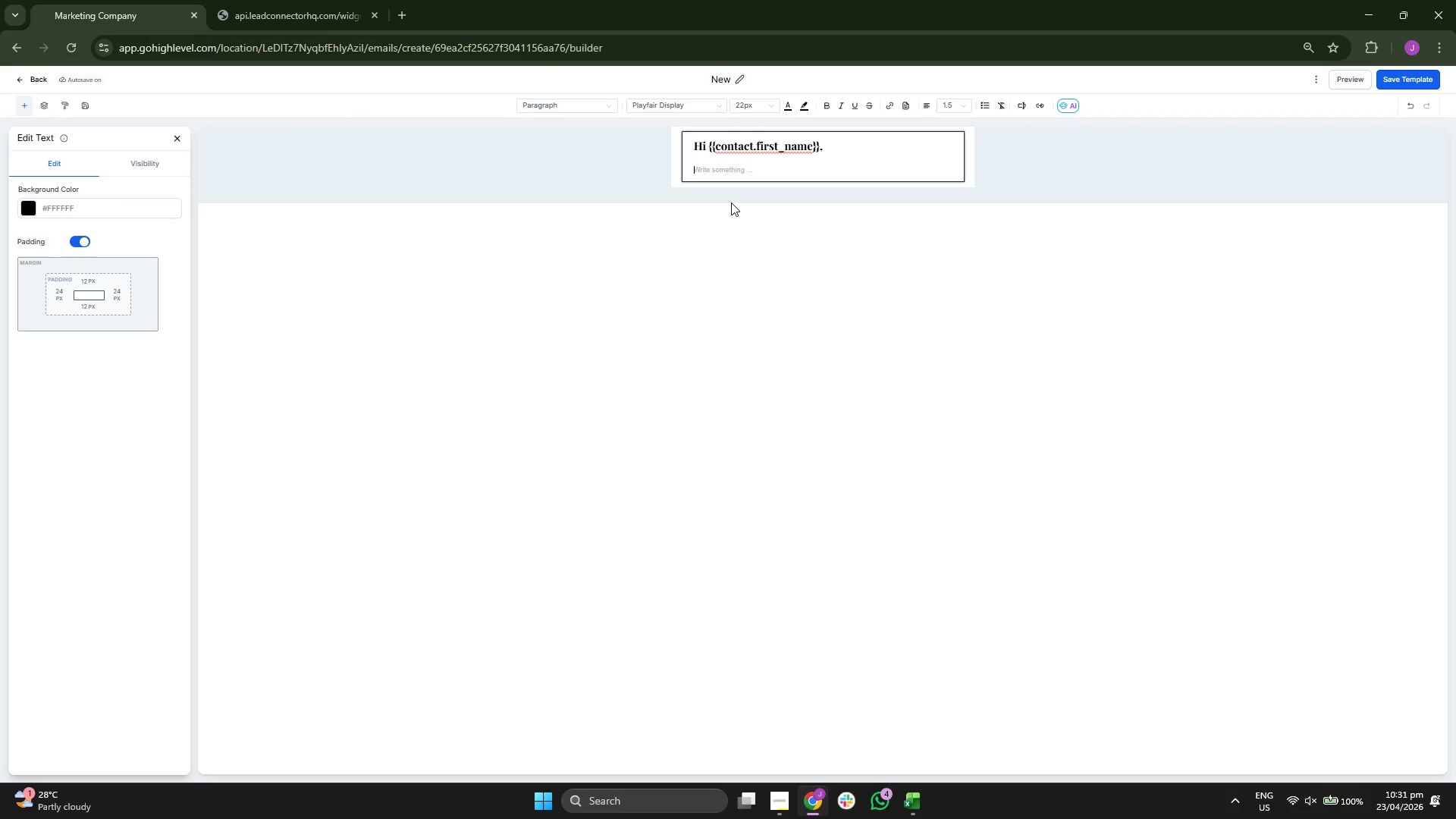 
left_click([1405, 83])
 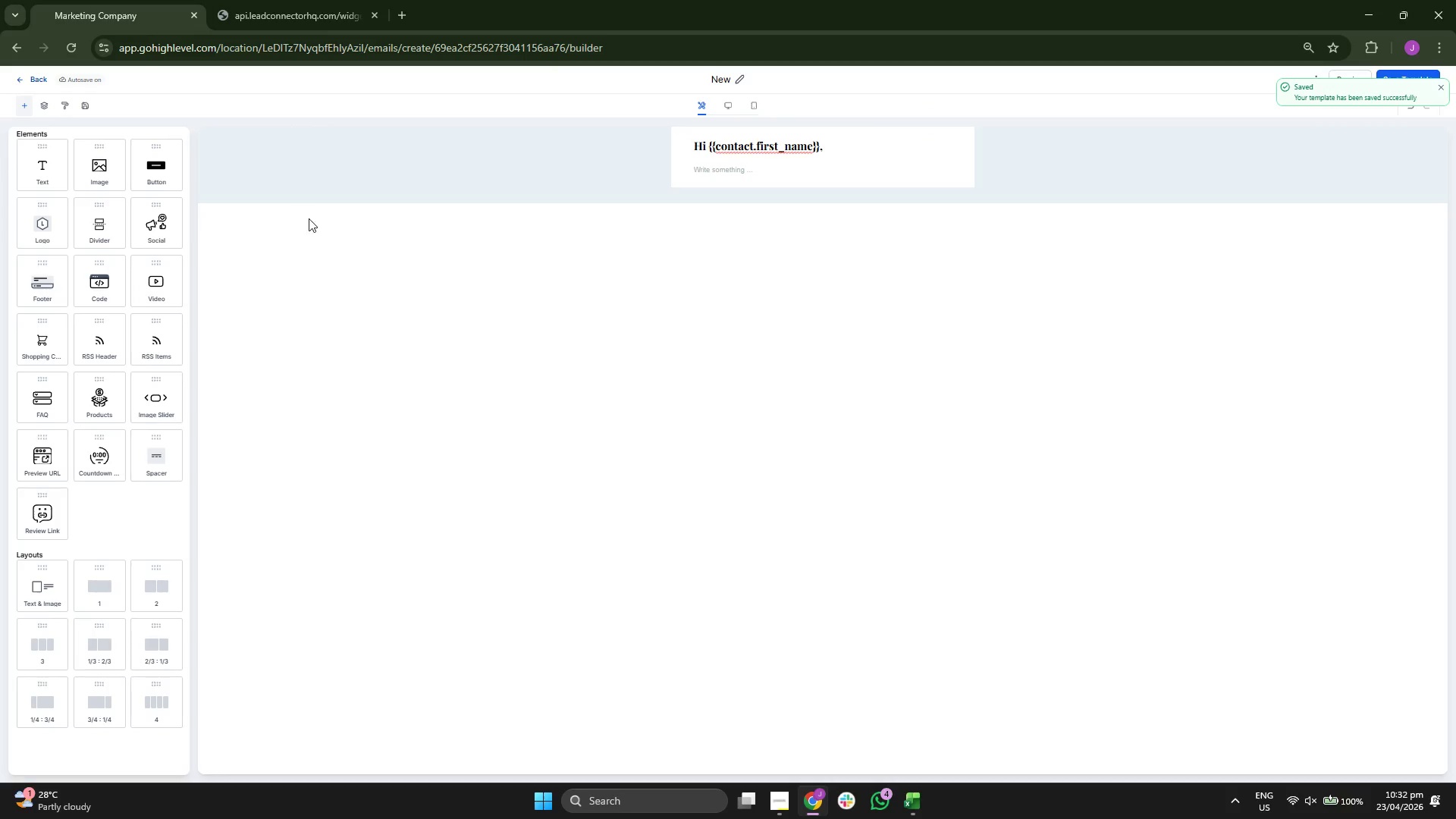 
left_click([44, 84])
 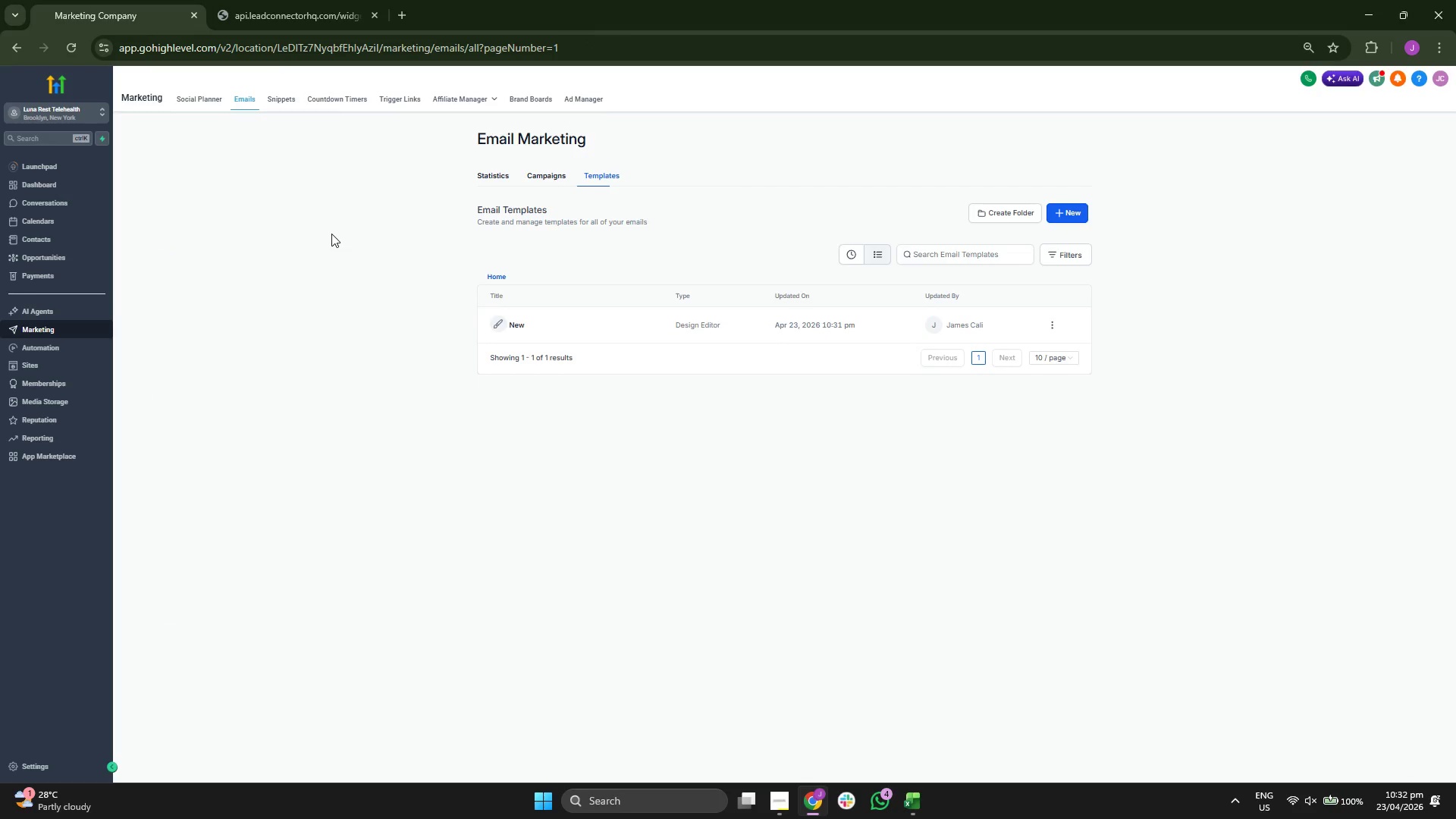 
wait(10.5)
 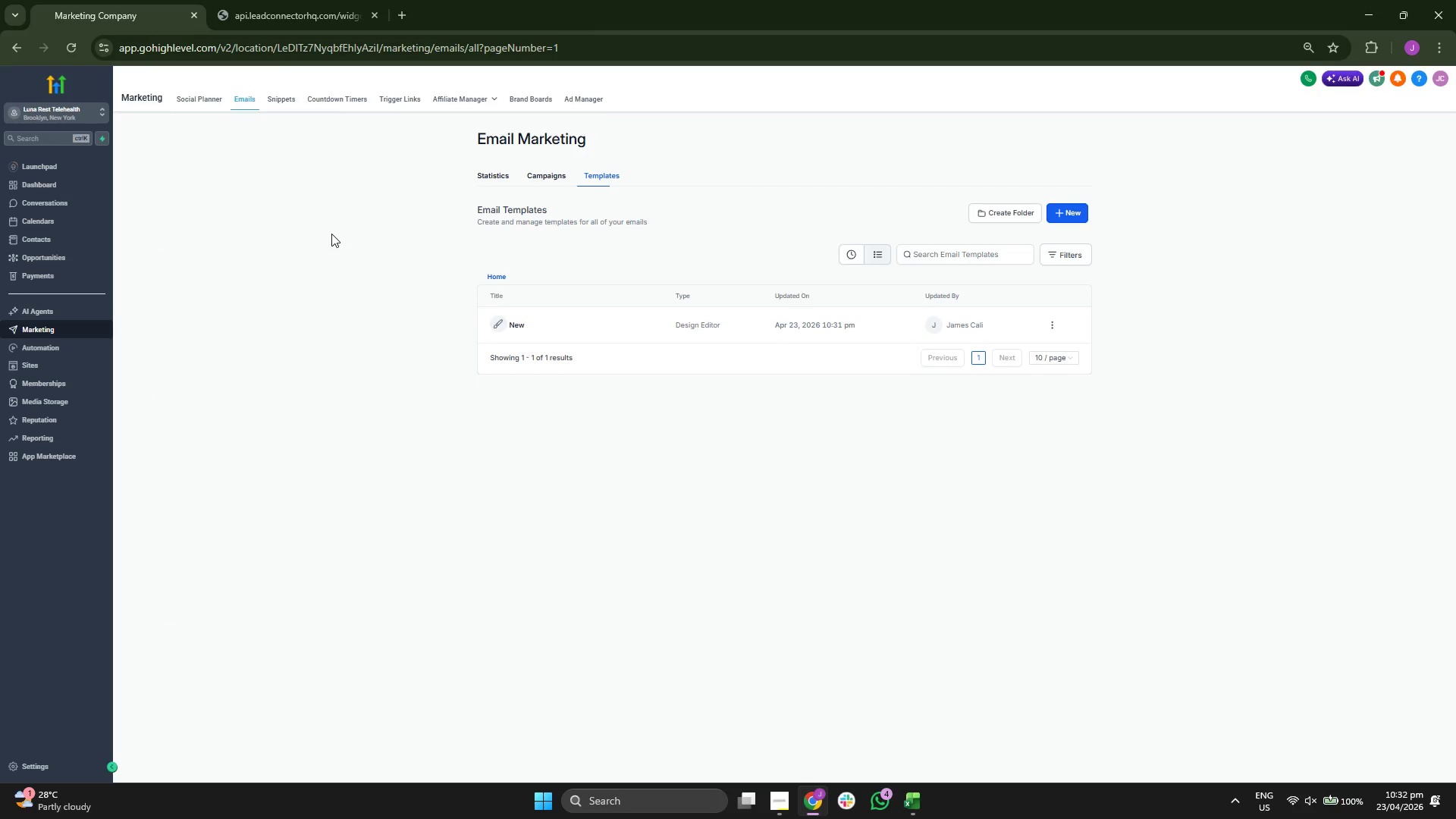 
left_click([551, 333])
 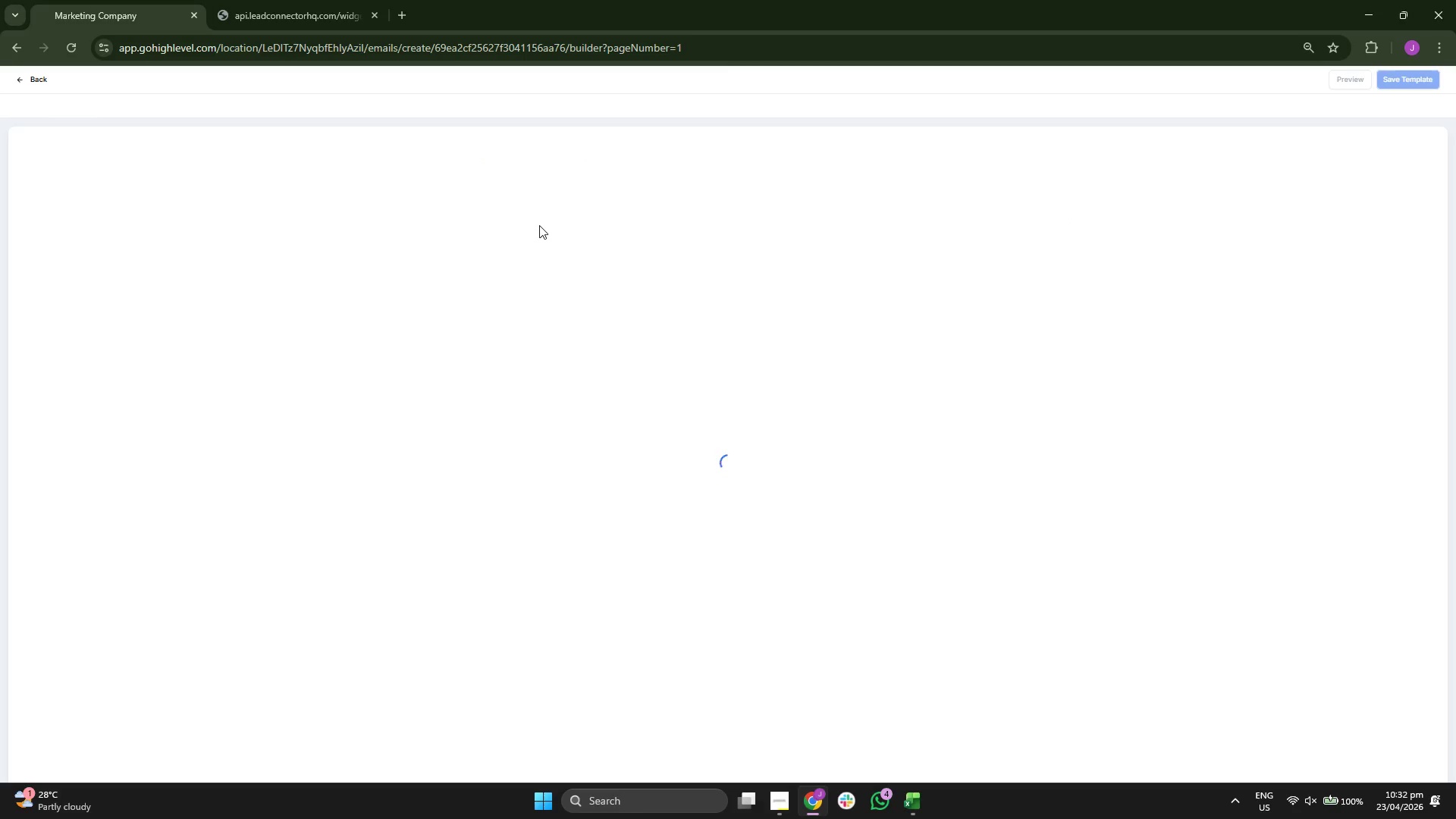 
wait(5.98)
 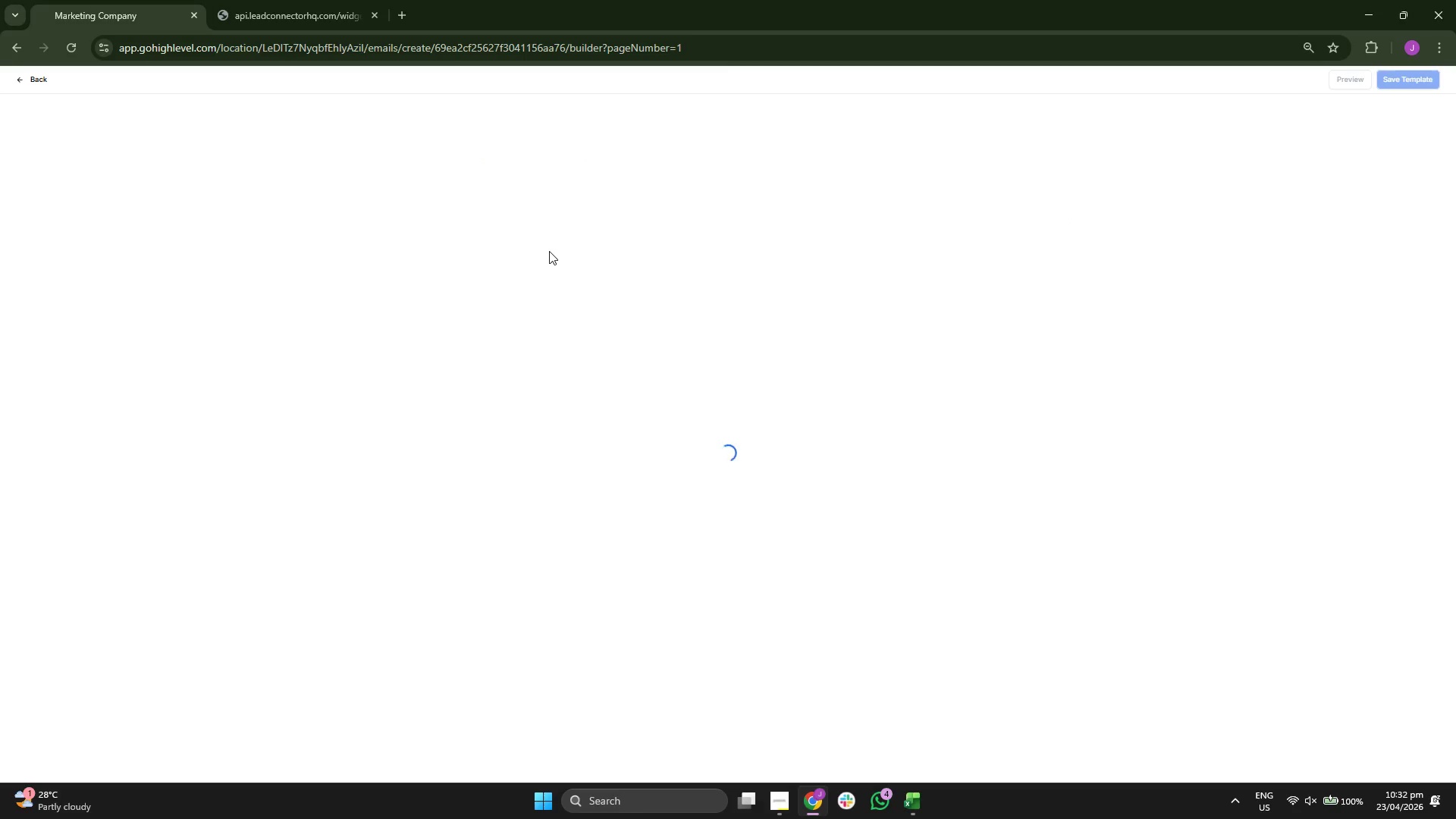 
left_click([731, 79])
 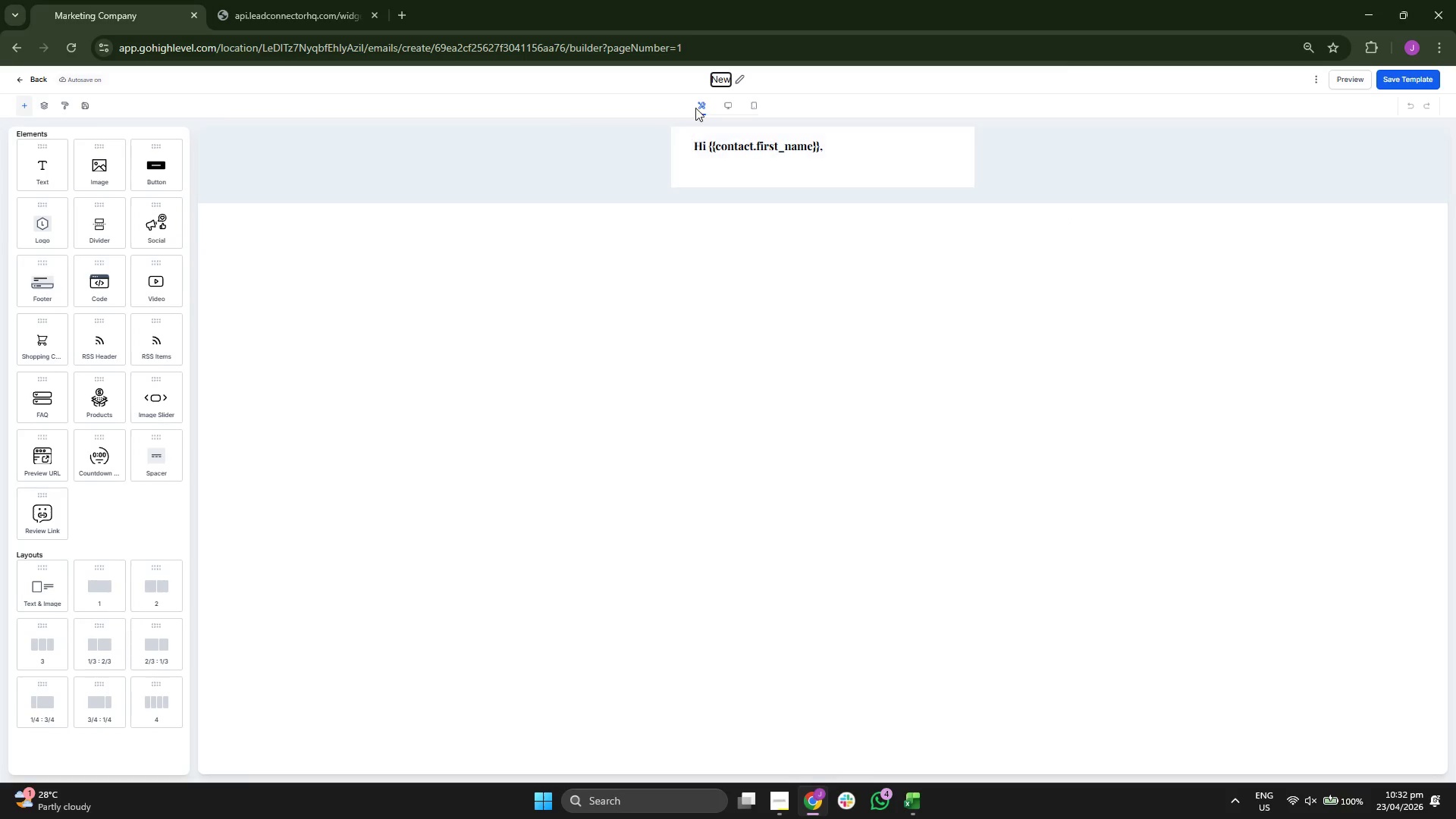 
mouse_move([689, 142])
 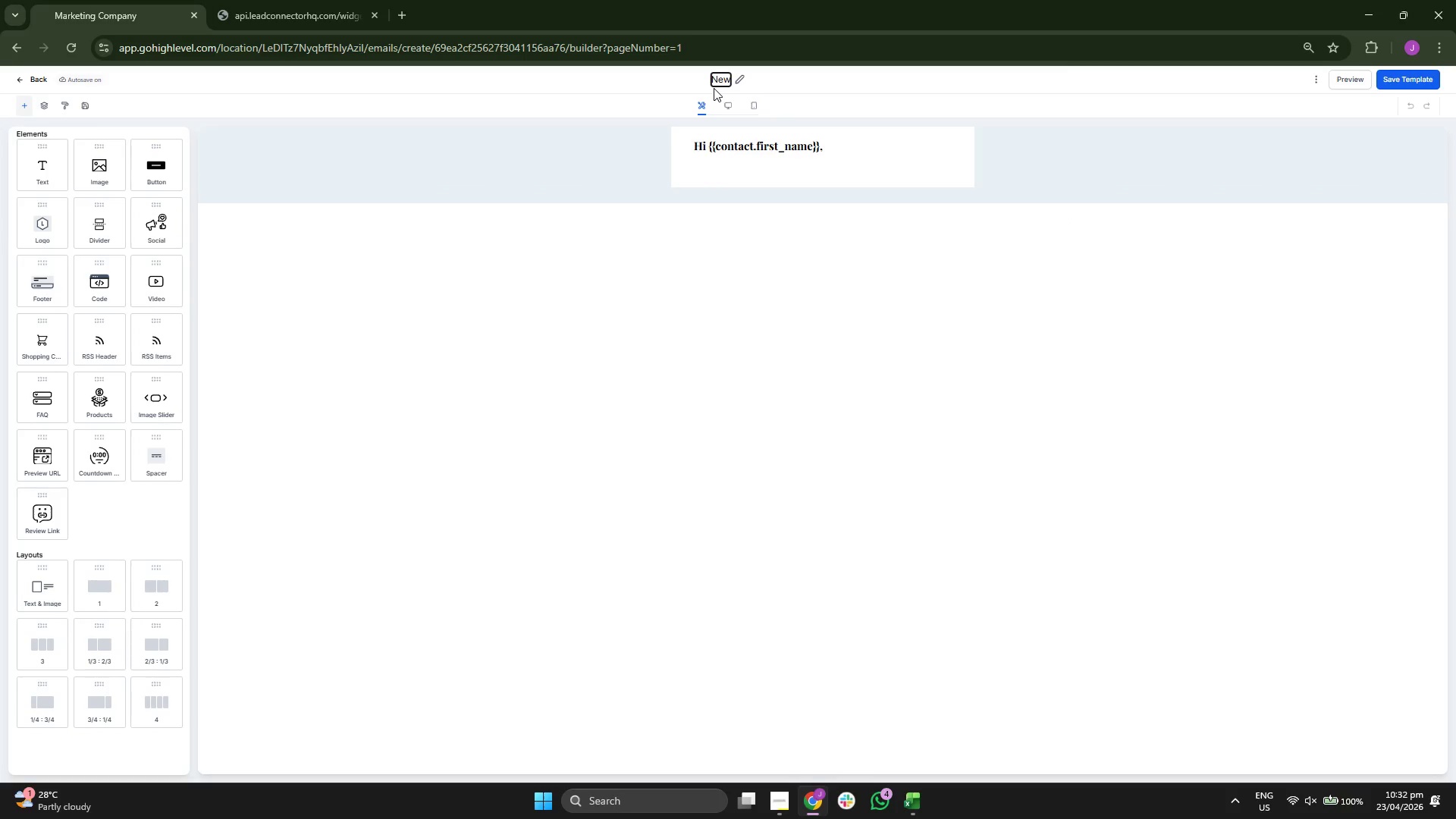 
key(Backspace)
key(Backspace)
key(Backspace)
type(N)
key(Backspace)
type(Insi)
key(Backspace)
key(Backspace)
key(Backspace)
key(Backspace)
type(EM)
key(Backspace)
type(mail")
key(Backspace)
type(: Insonmi)
key(Backspace)
key(Backspace)
key(Backspace)
type(mnia Success Kit)
 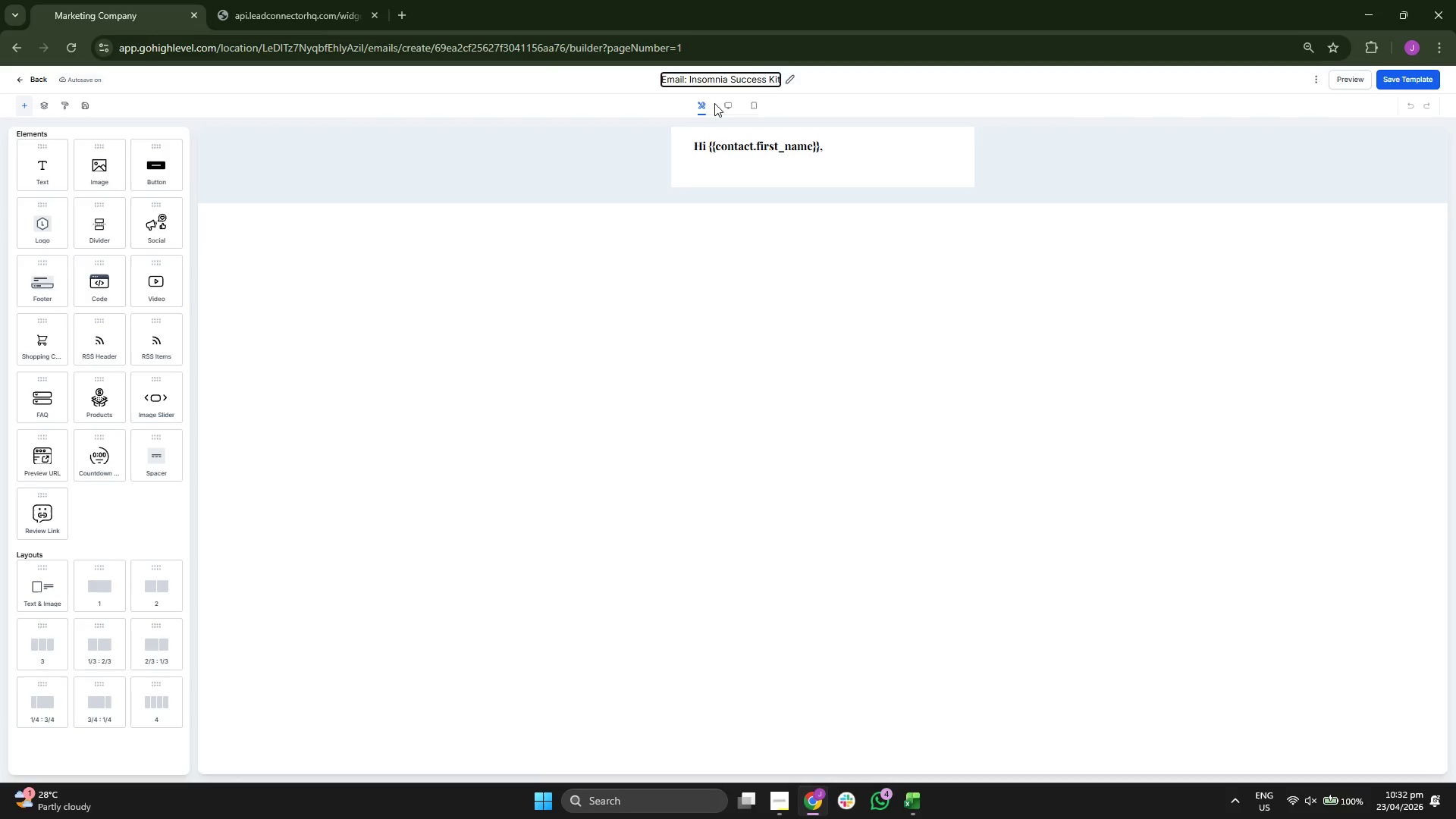 
left_click([720, 351])
 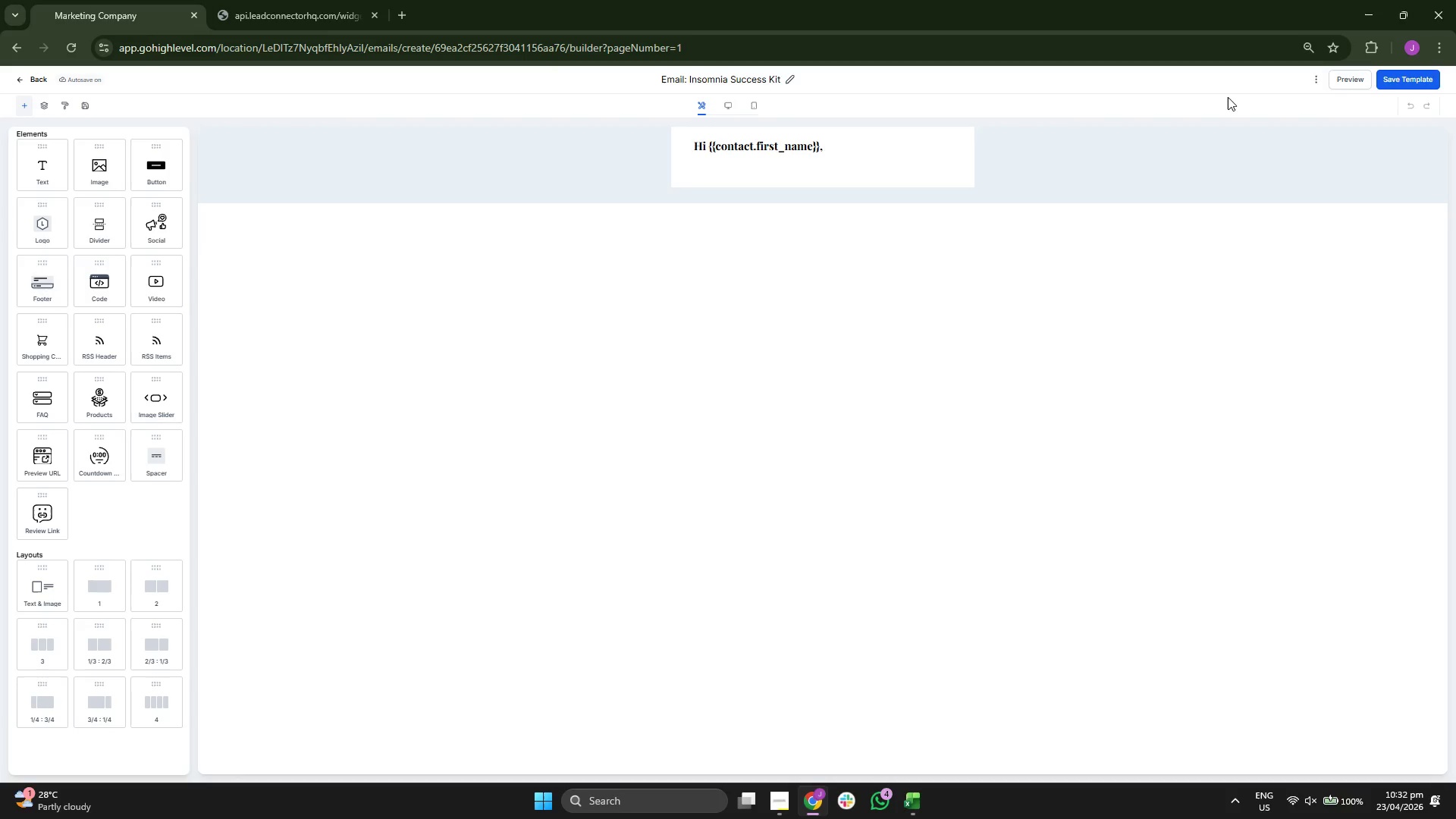 
left_click([1403, 80])
 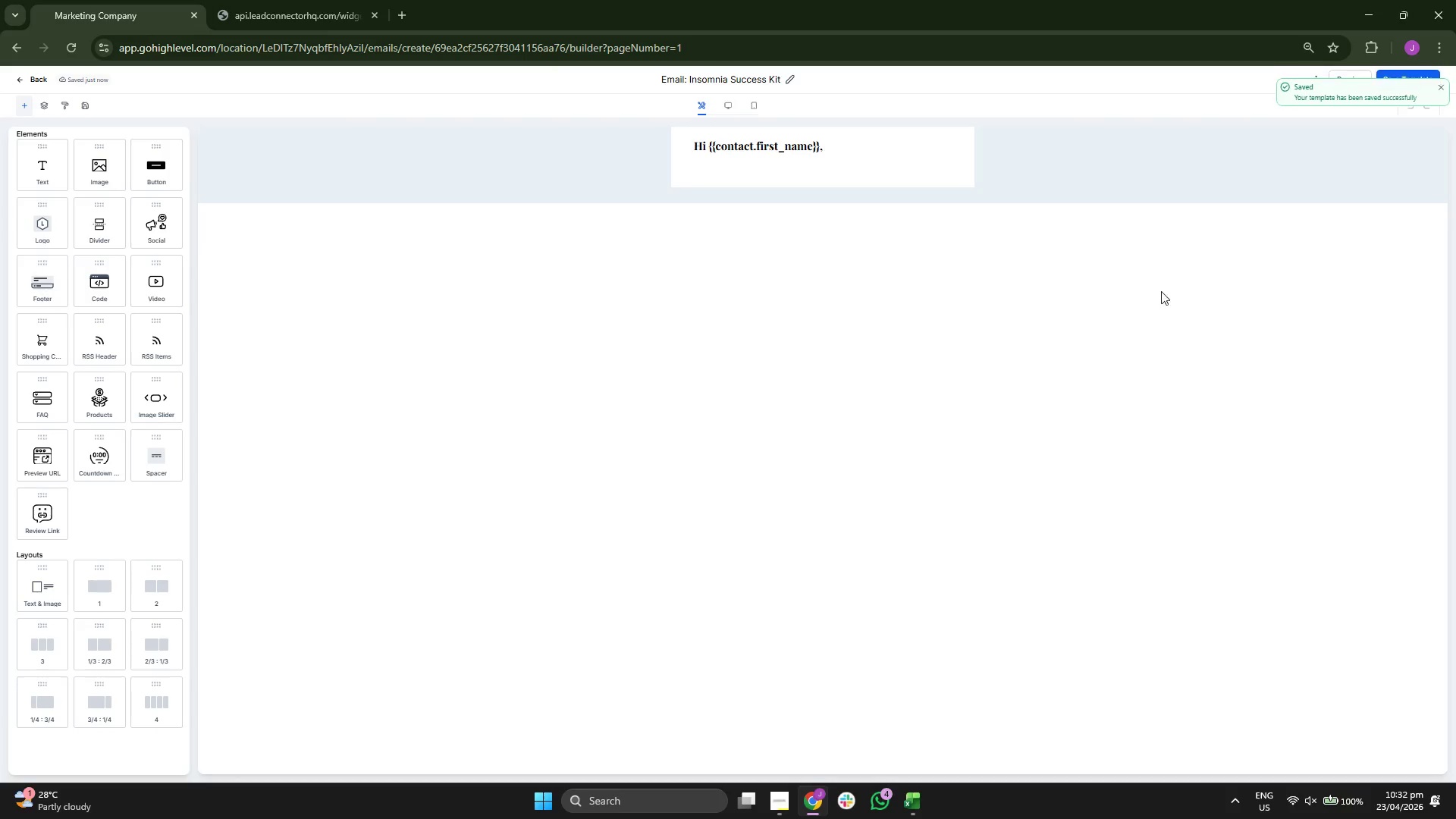 
left_click_drag(start_coordinate=[963, 434], to_coordinate=[956, 439])
 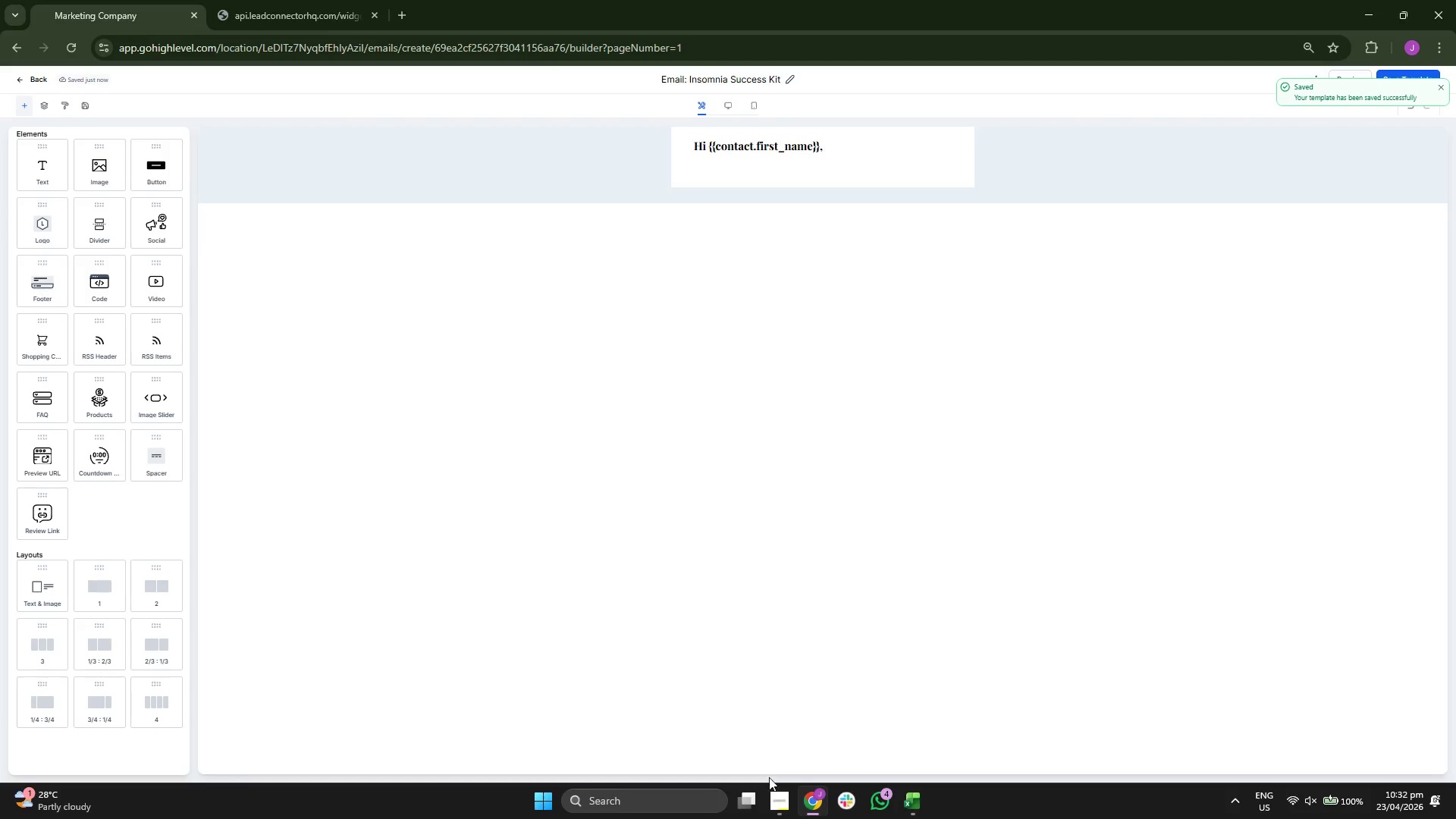 
left_click([773, 786])